 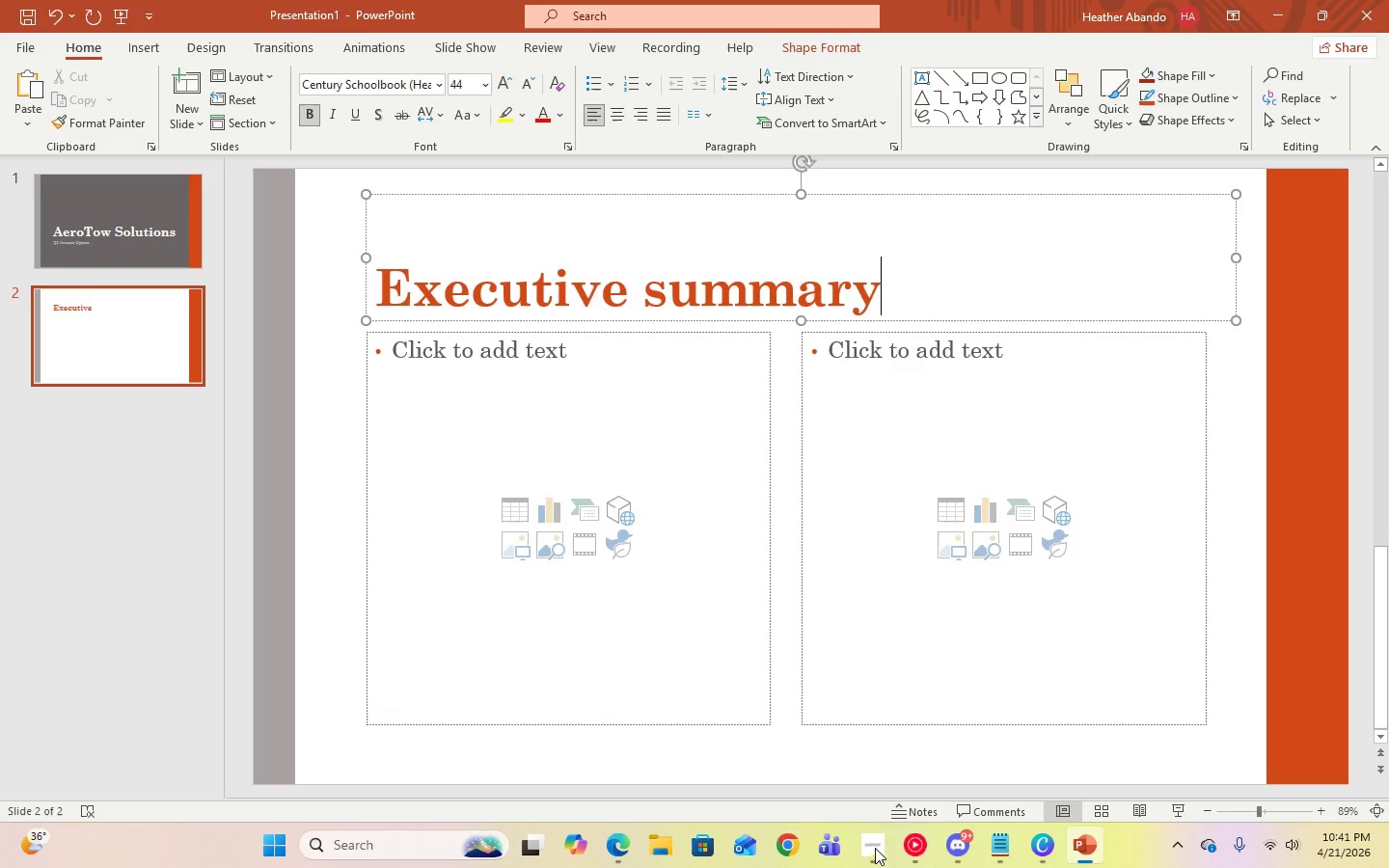 
key(Control+A)
 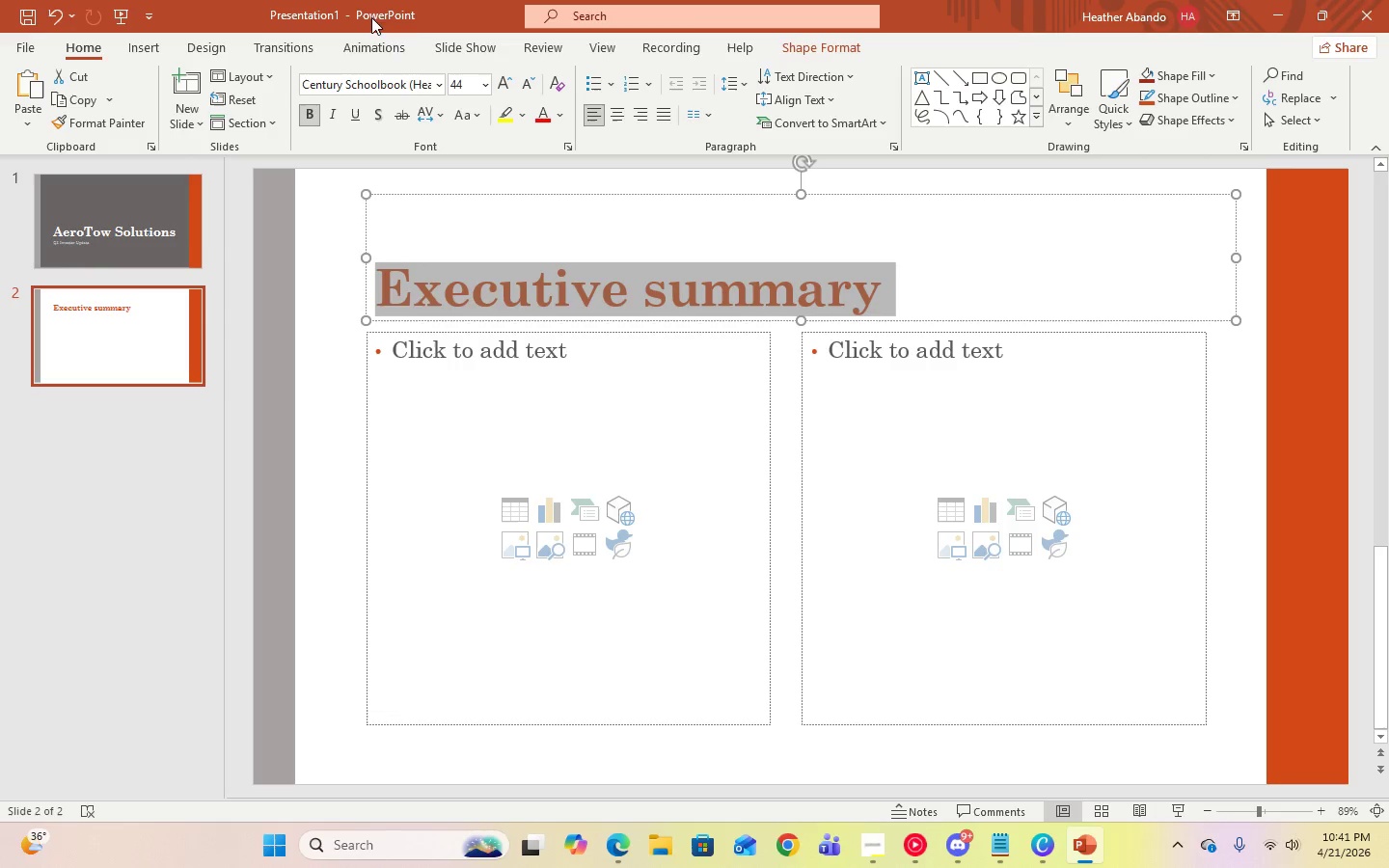 
left_click([457, 115])
 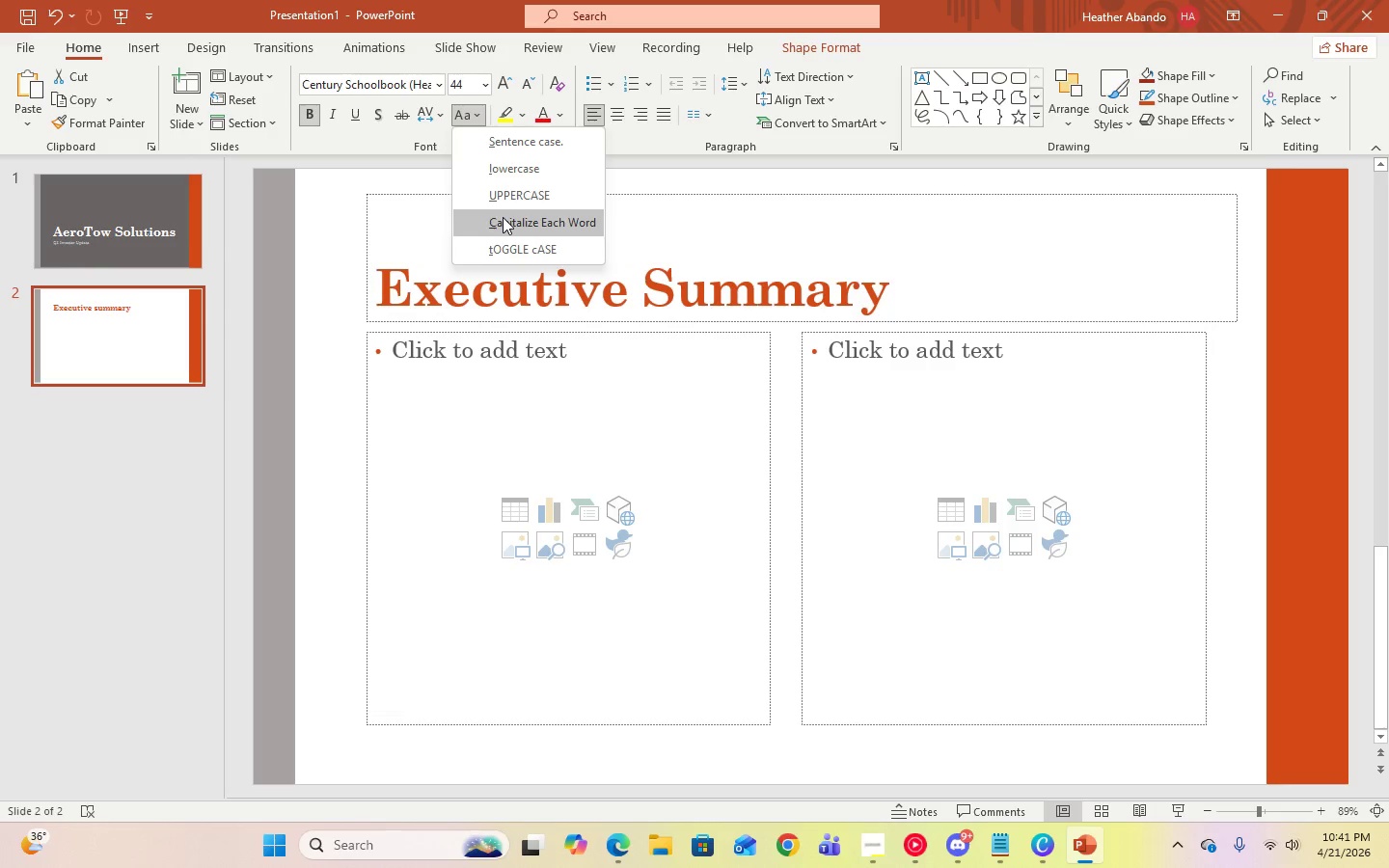 
left_click([503, 217])
 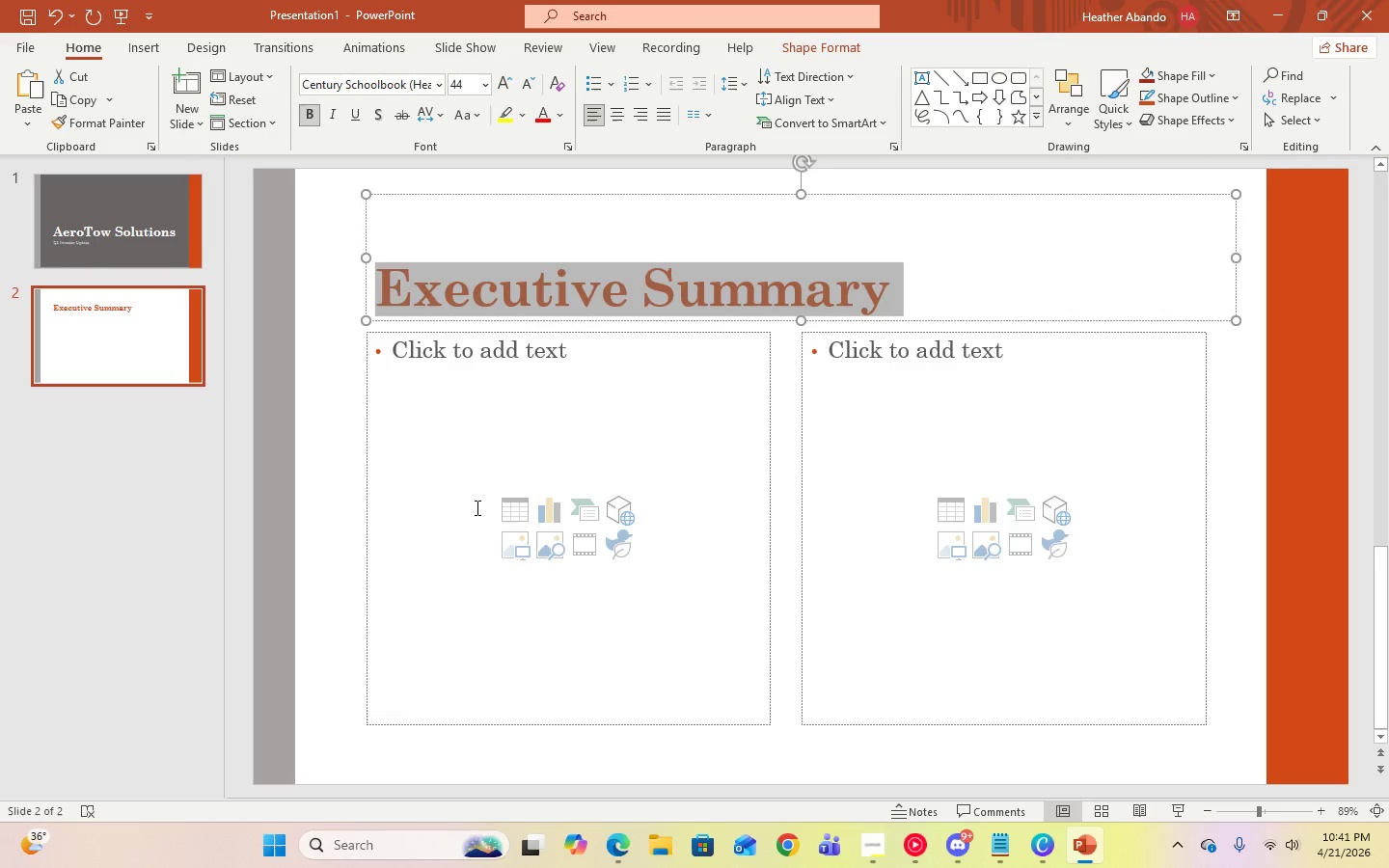 
left_click([496, 394])
 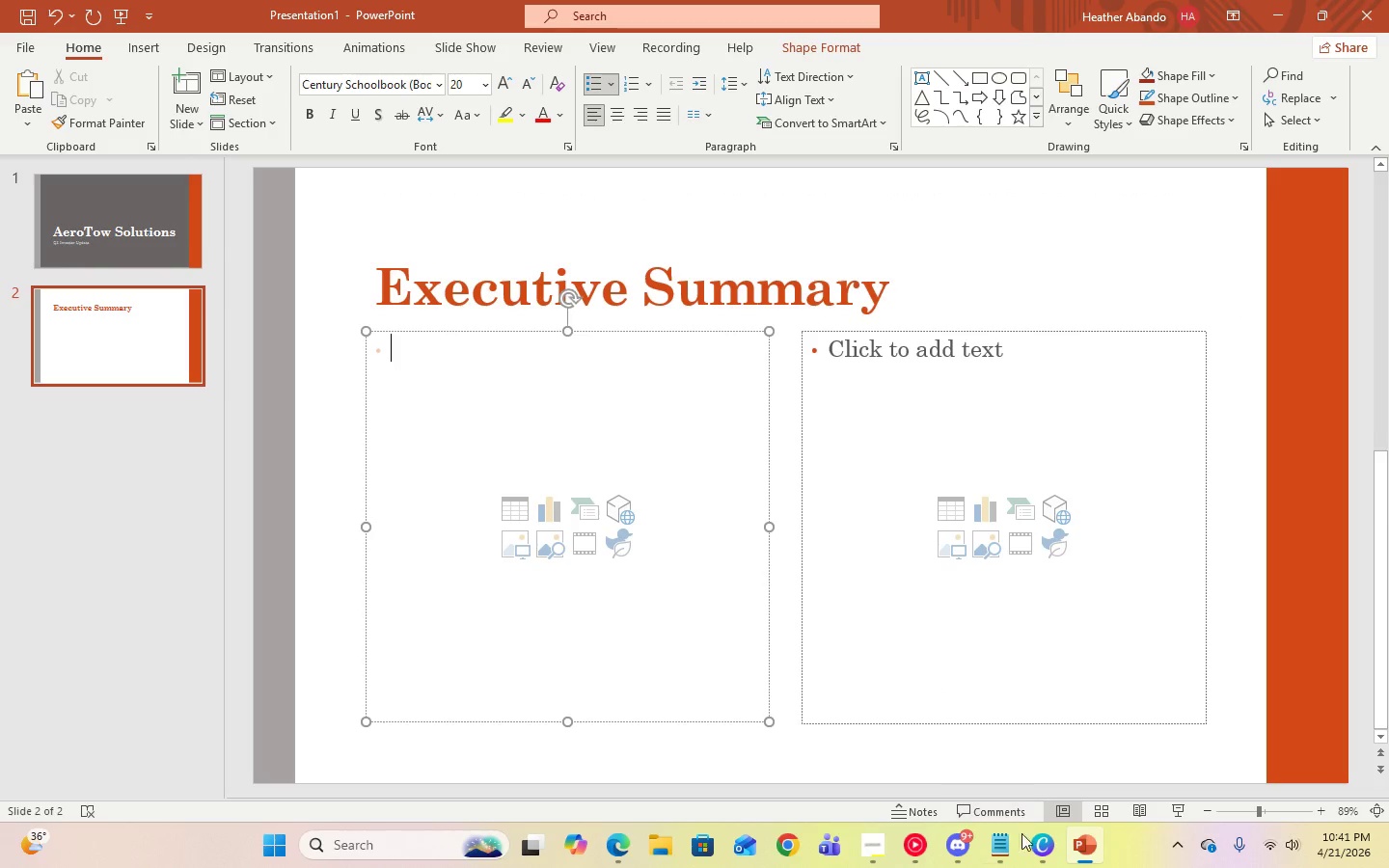 
left_click([1003, 848])
 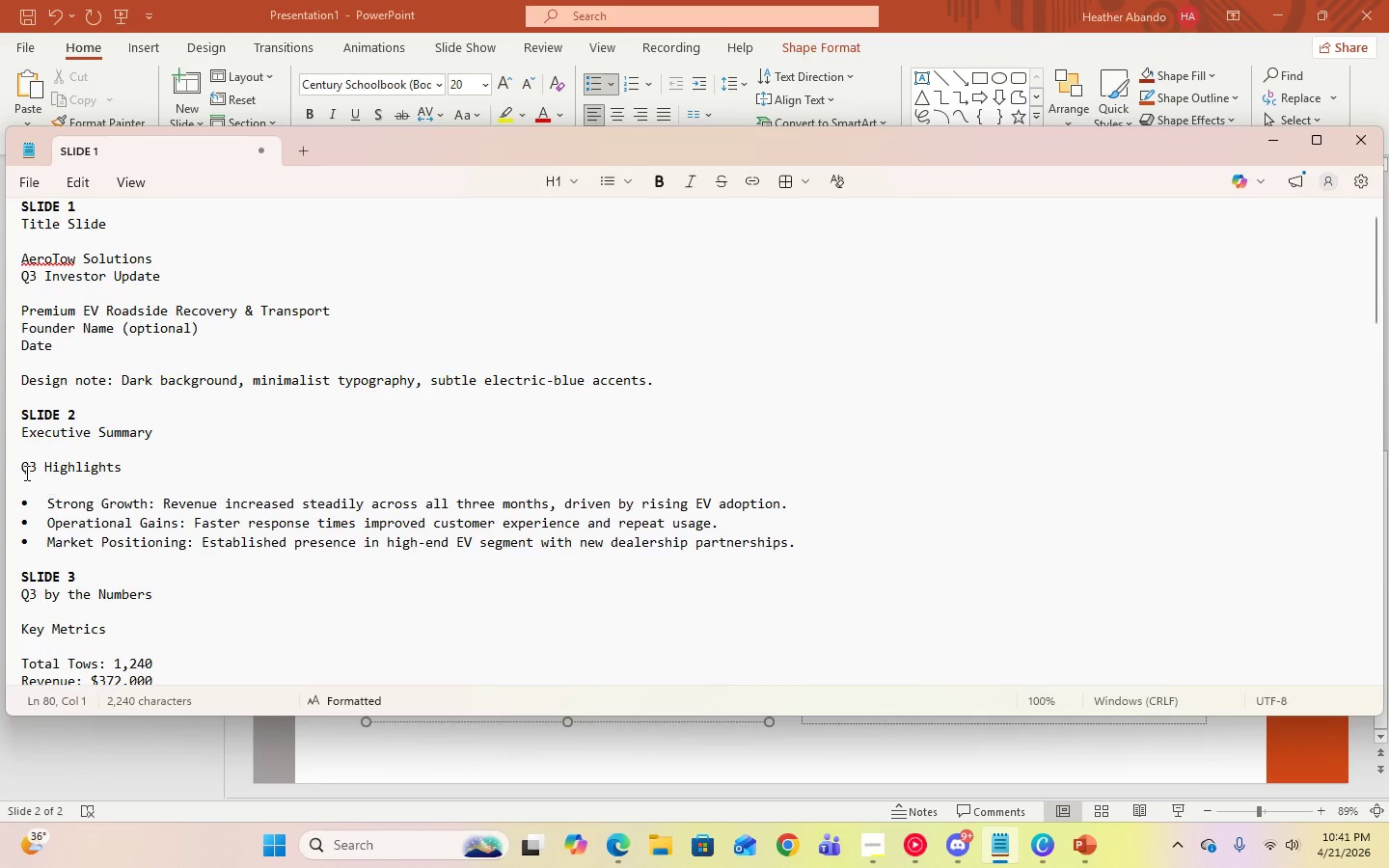 
left_click([1271, 149])
 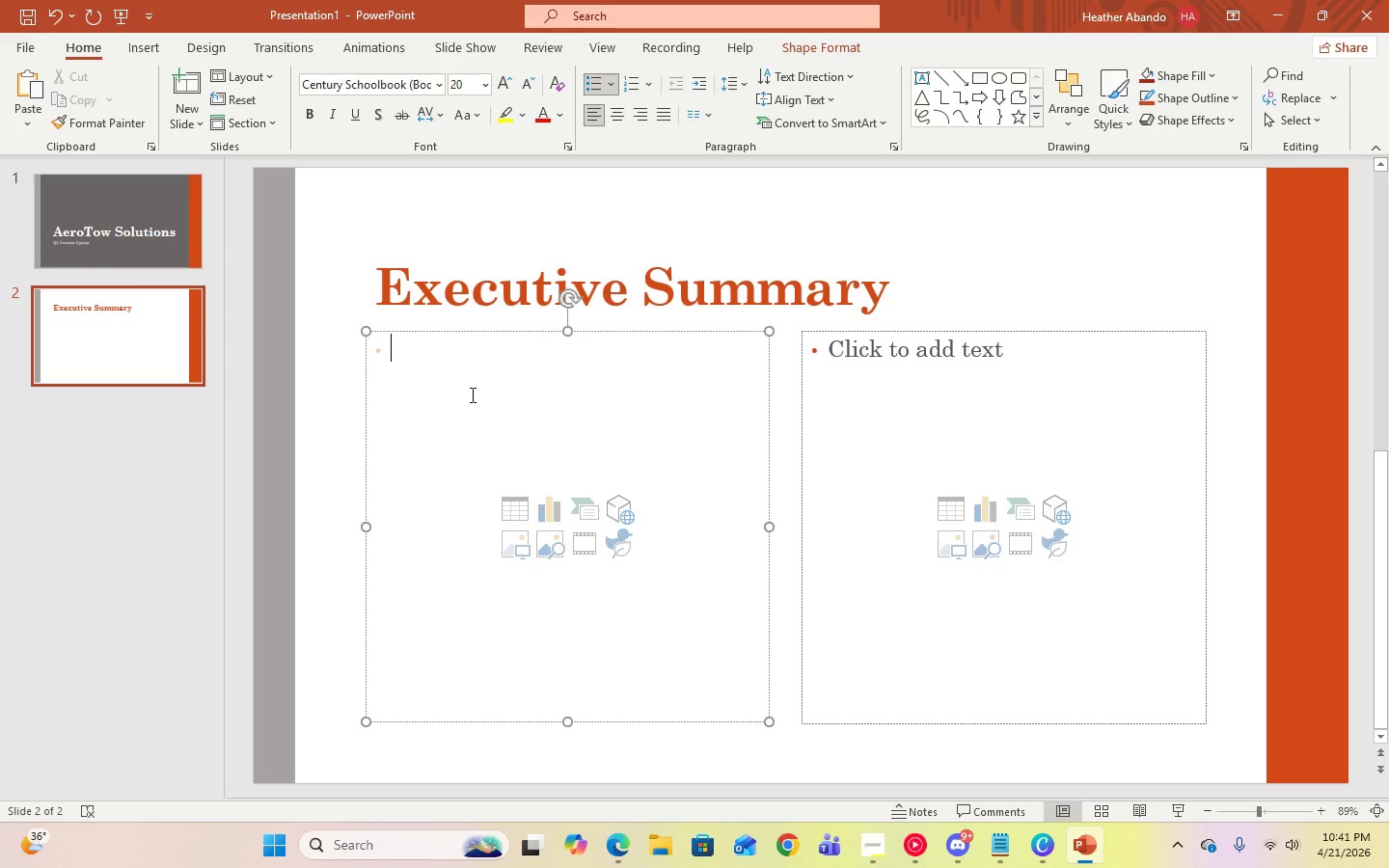 
key(Backspace)
type(q3 highlights)
 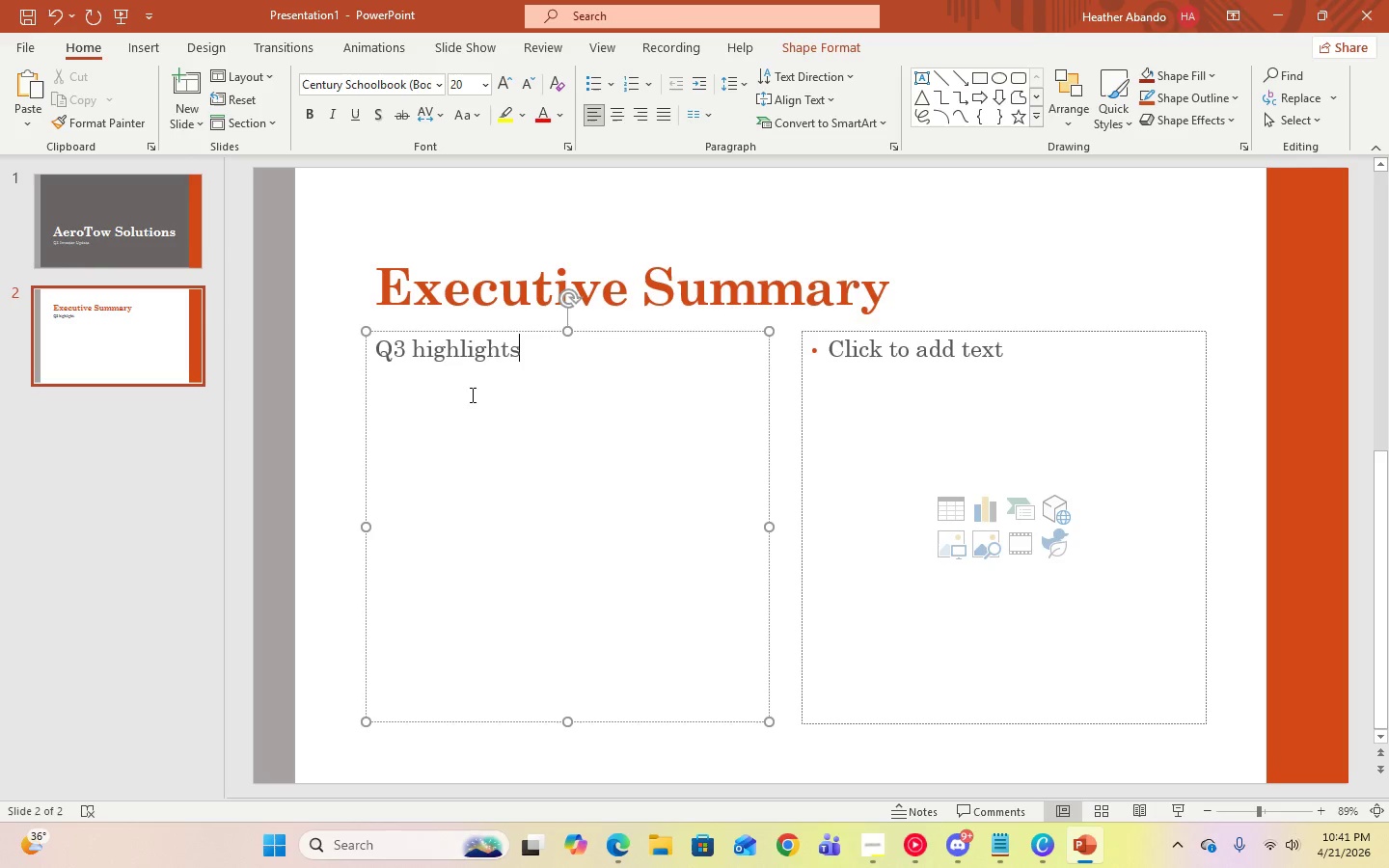 
key(Control+A)
 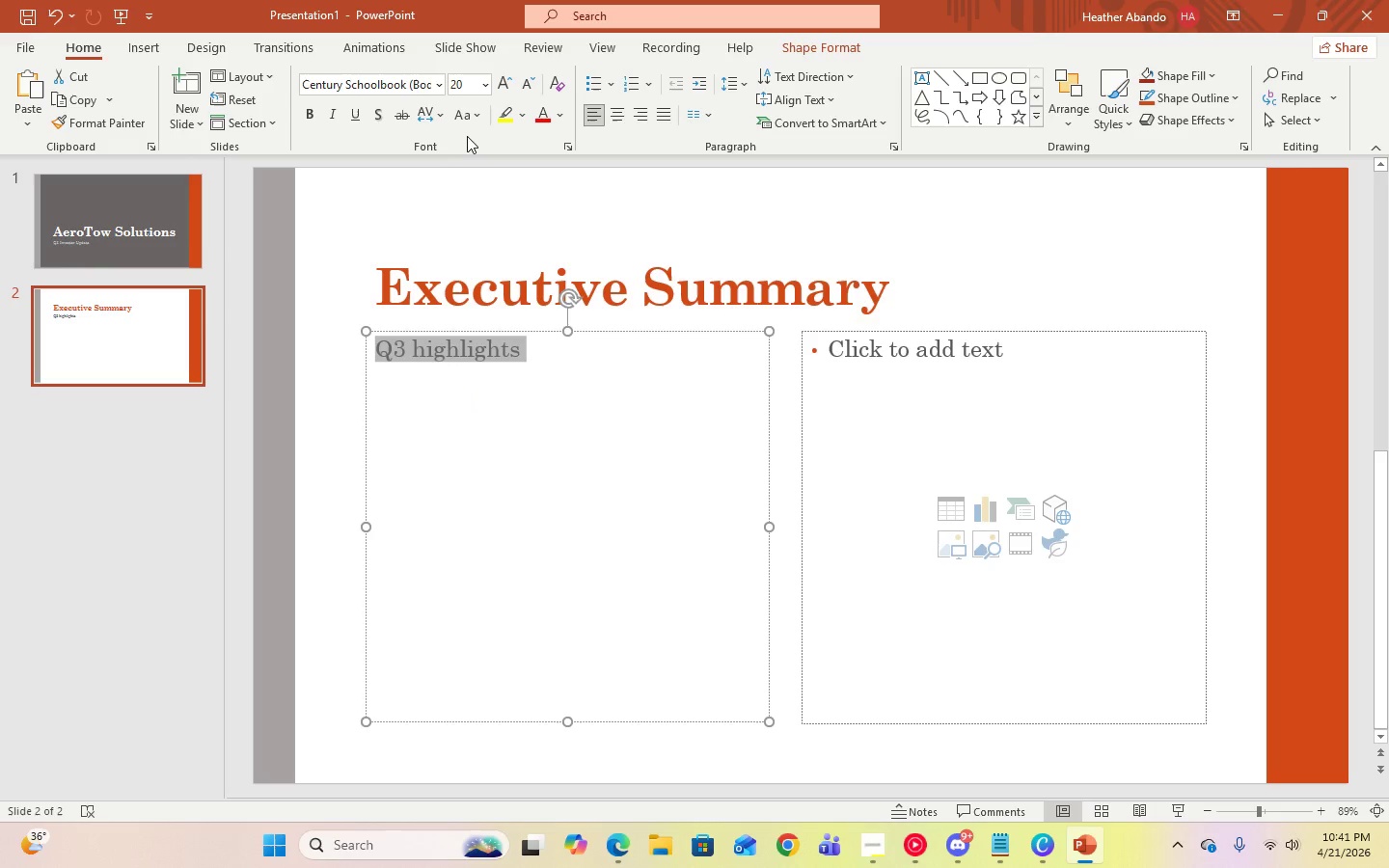 
left_click([471, 120])
 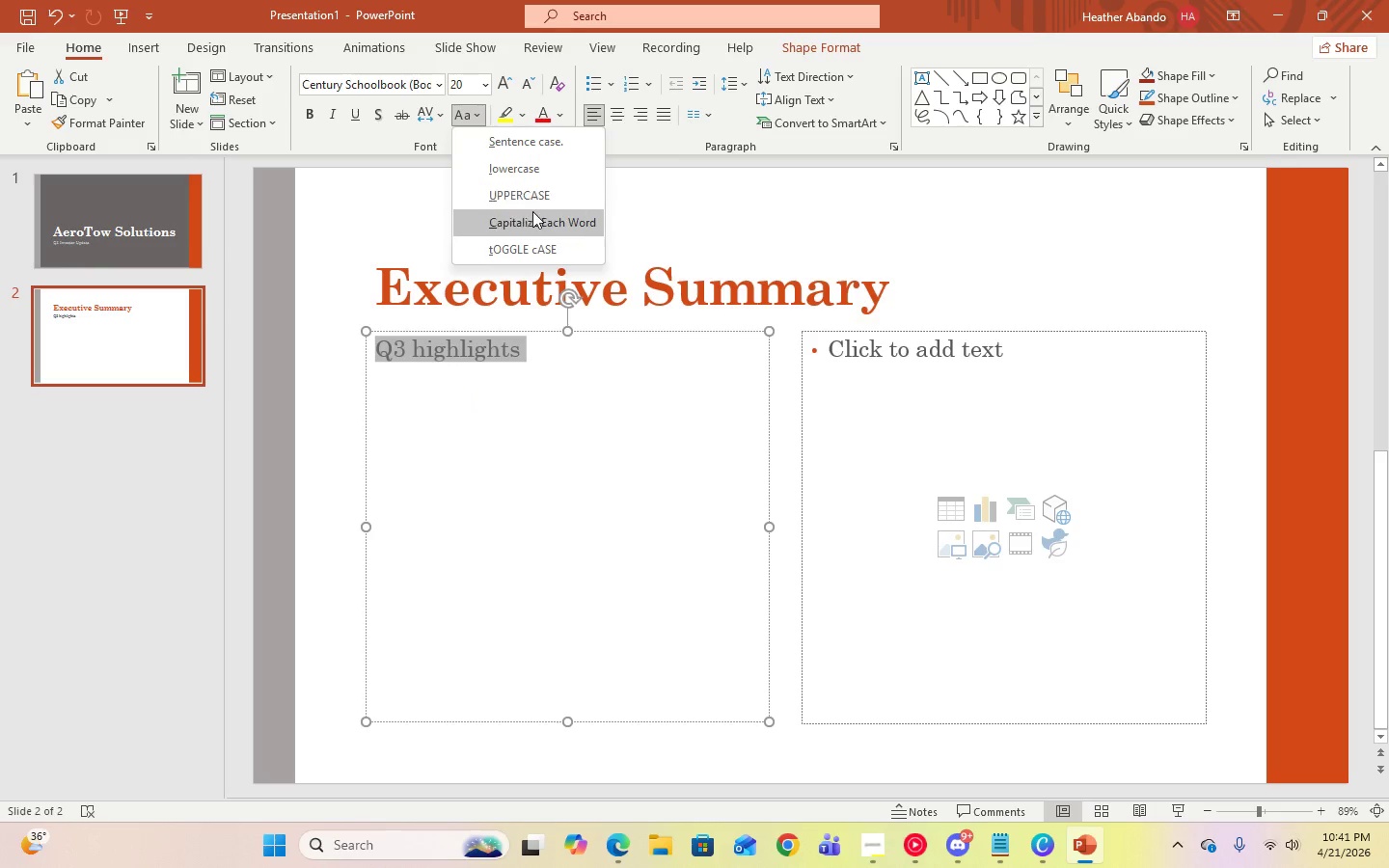 
left_click([534, 223])
 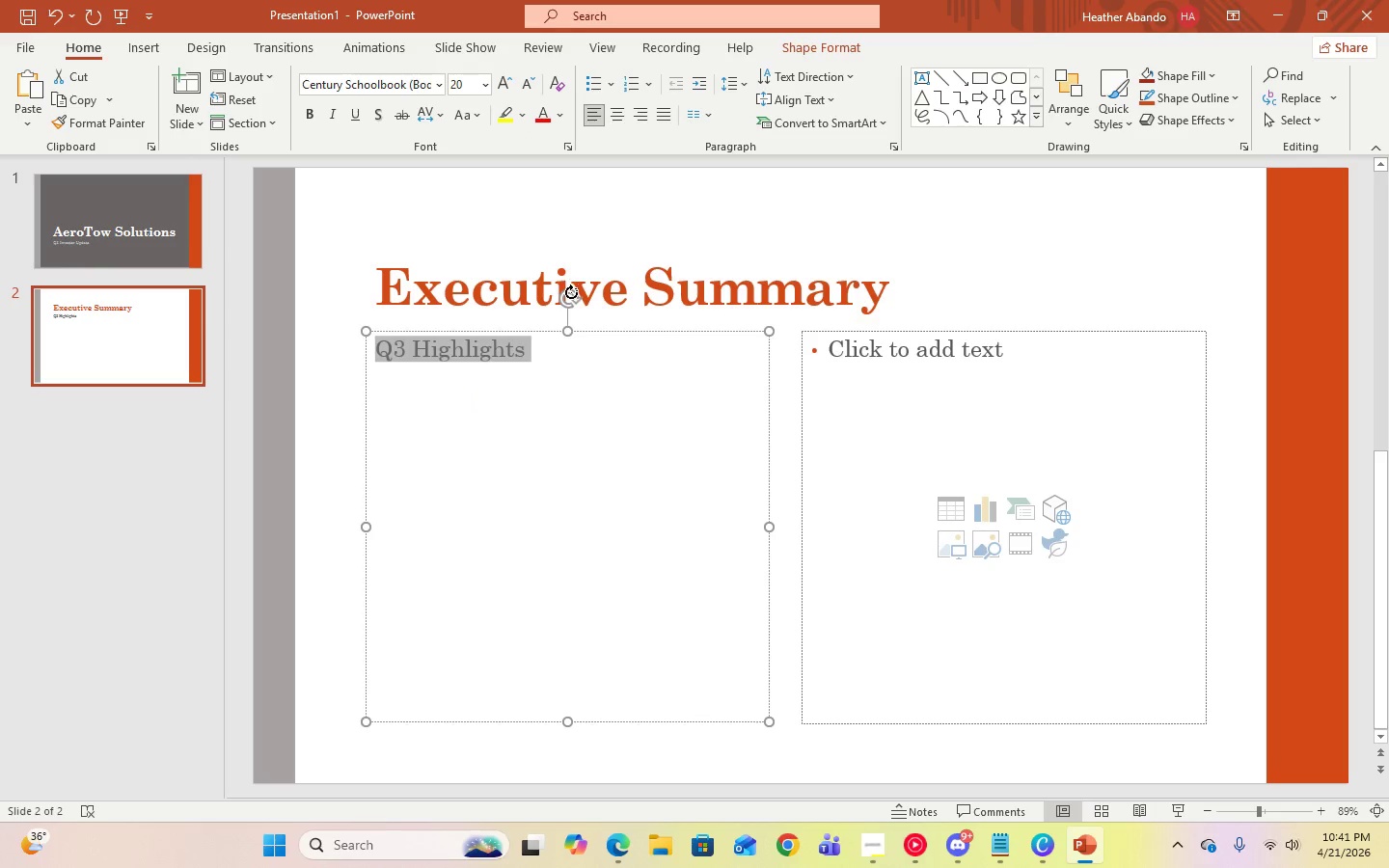 
left_click([567, 369])
 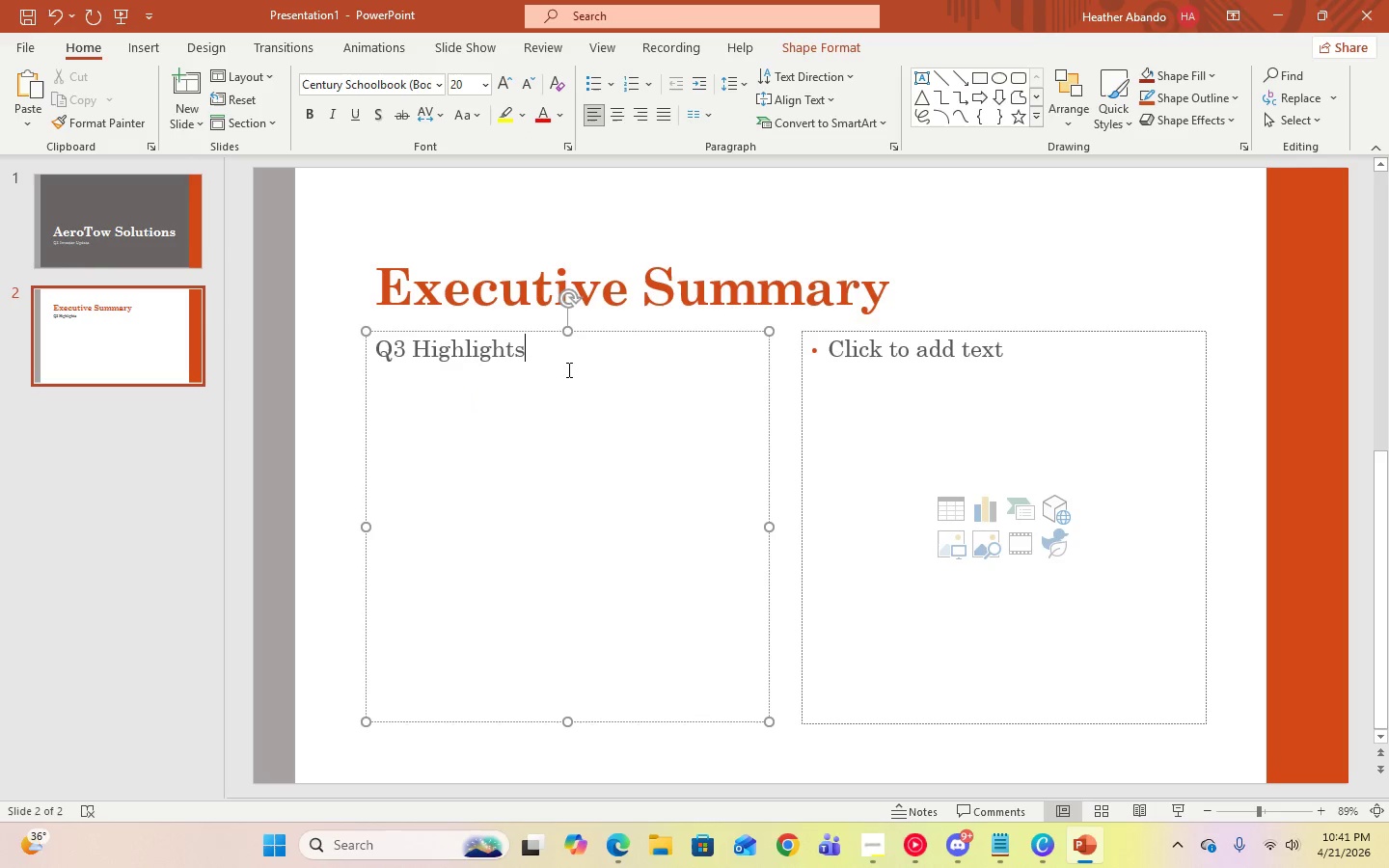 
key(Enter)
 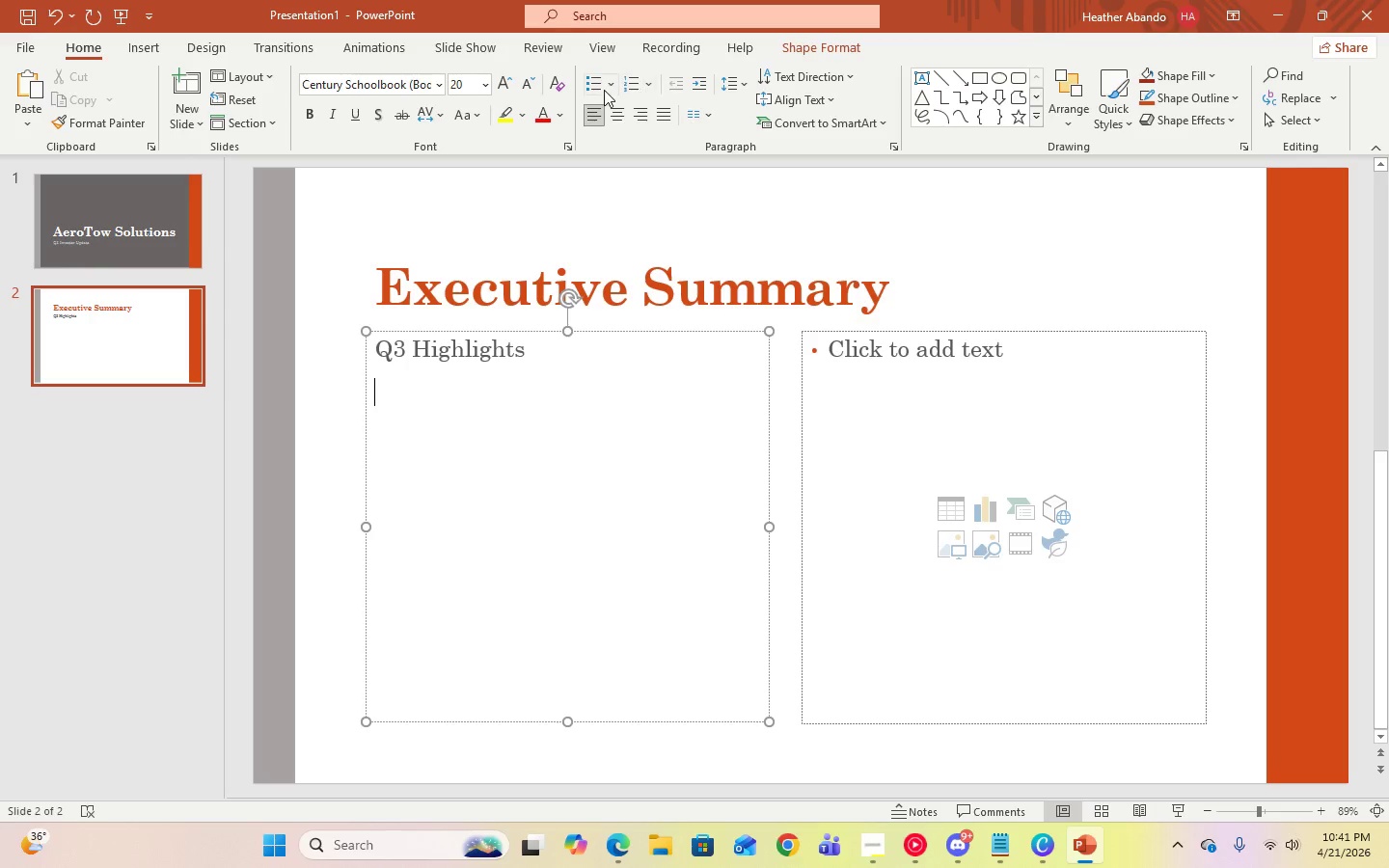 
left_click([612, 90])
 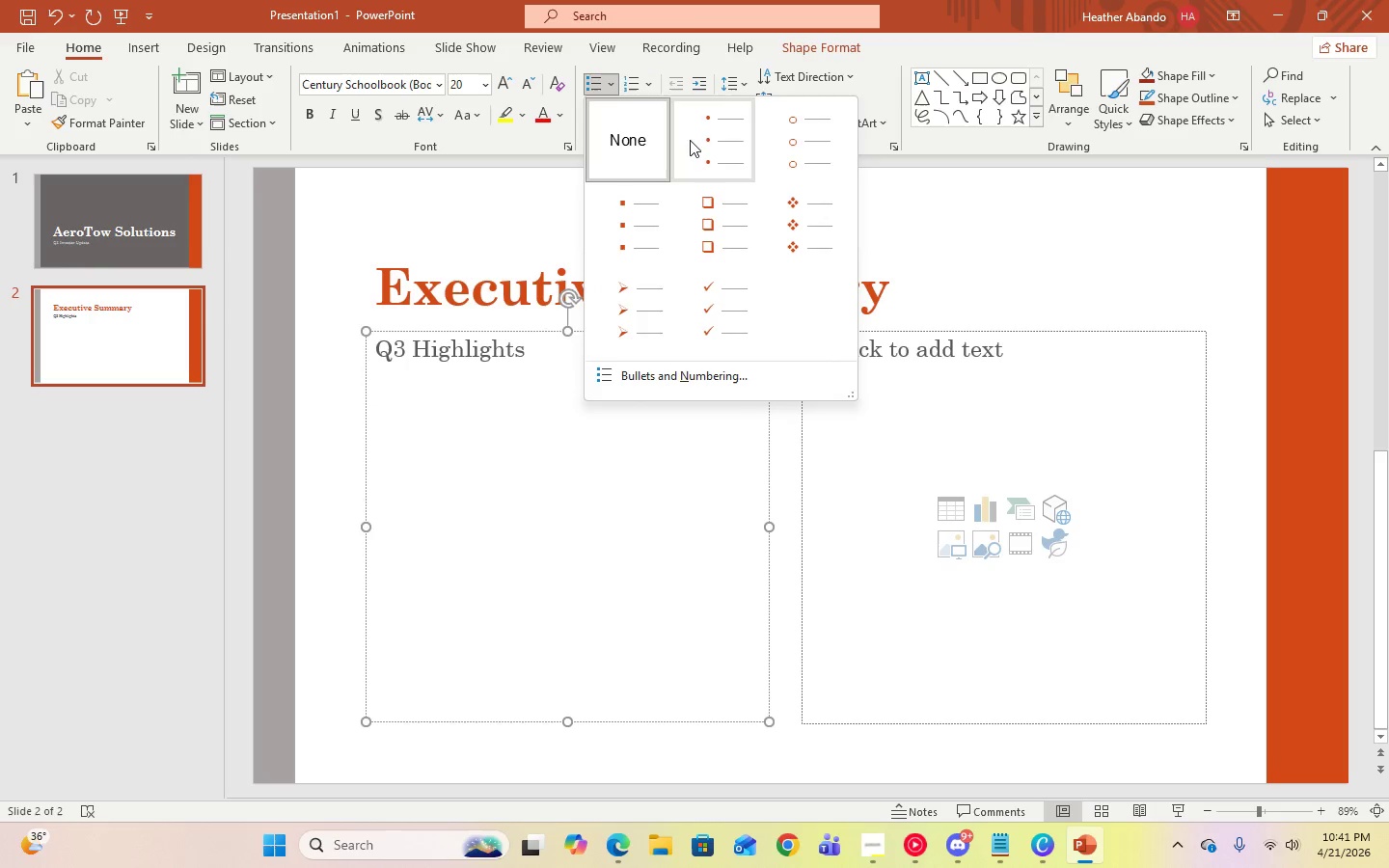 
left_click([697, 141])
 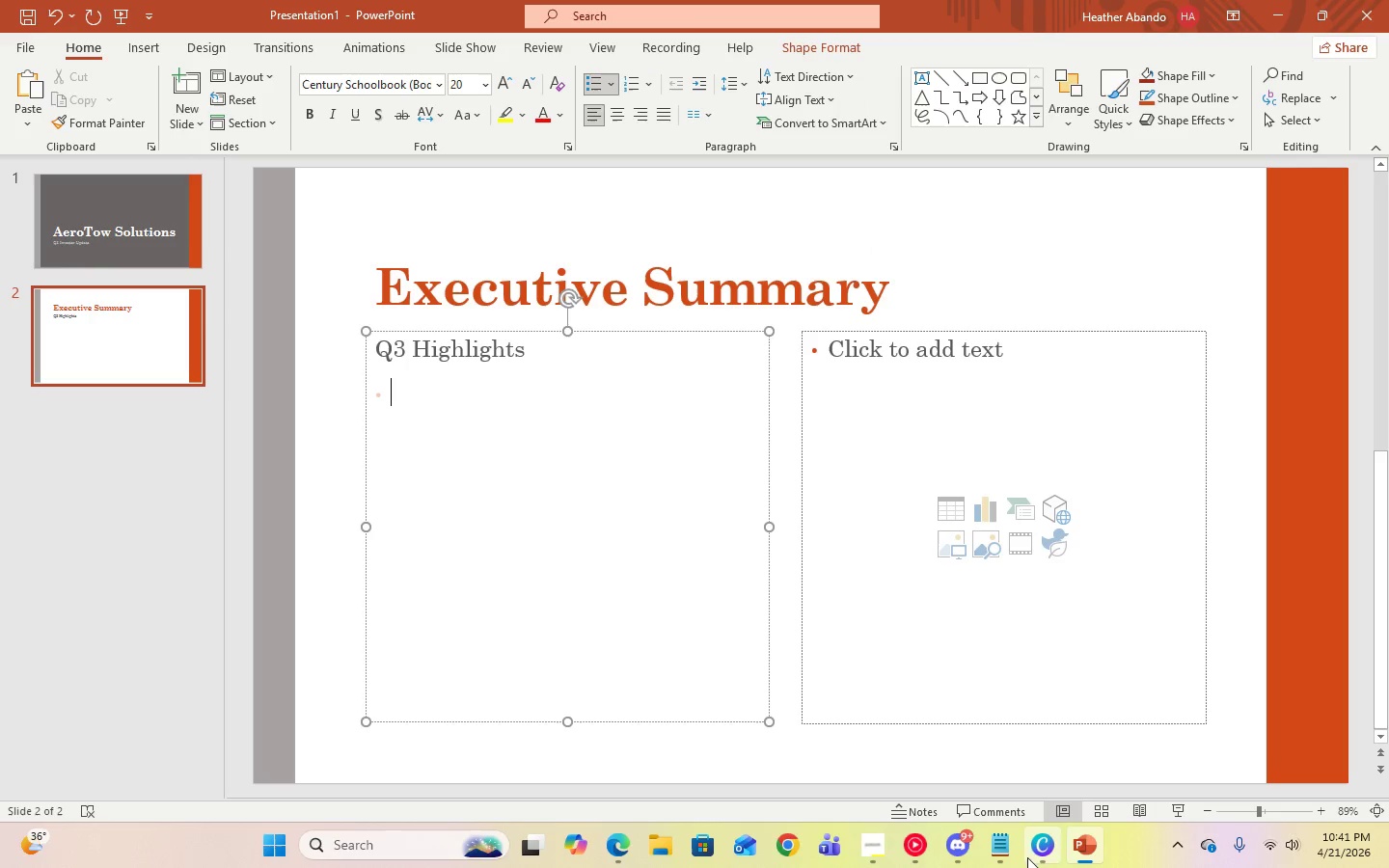 
left_click([1013, 851])
 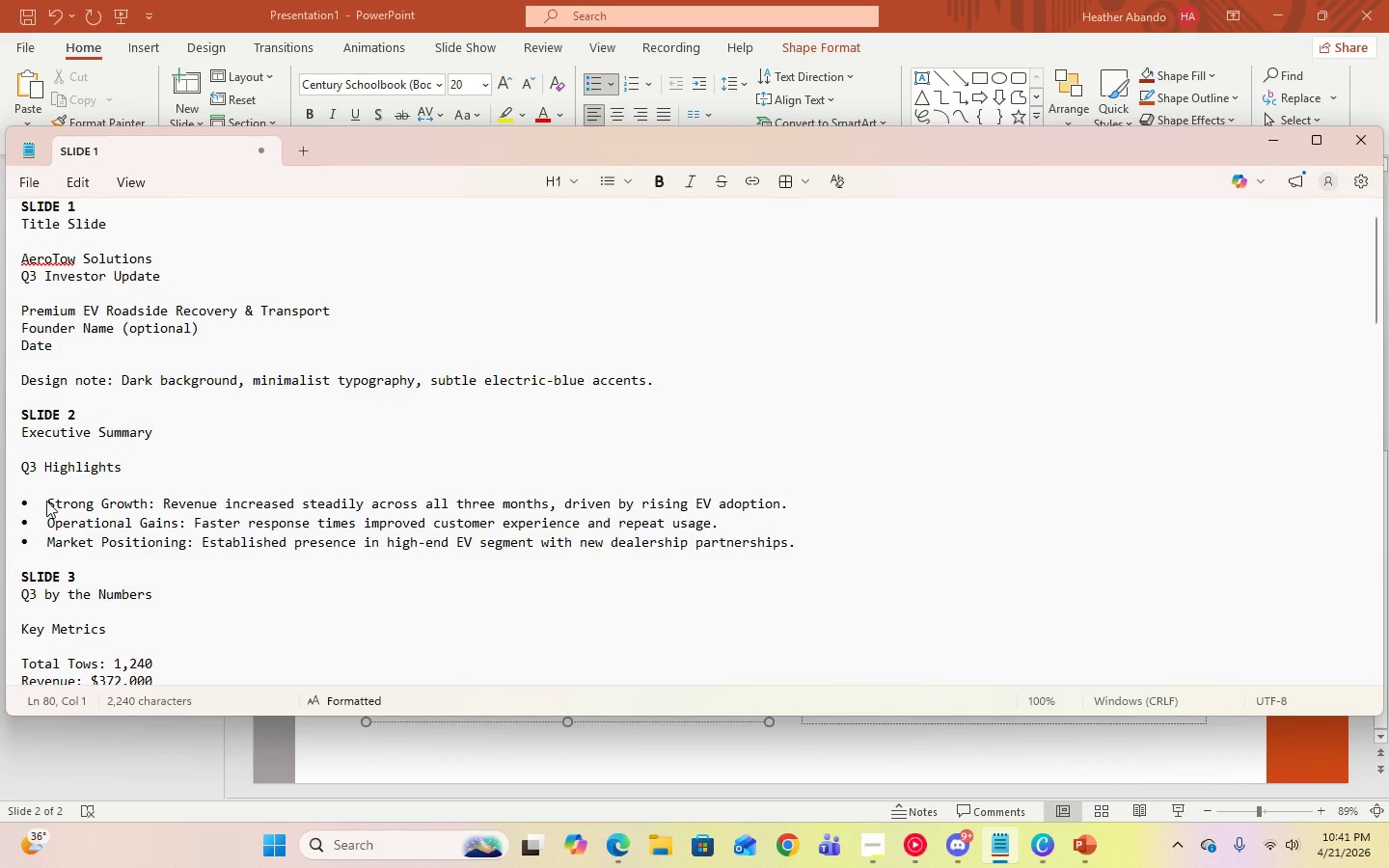 
left_click_drag(start_coordinate=[49, 501], to_coordinate=[801, 552])
 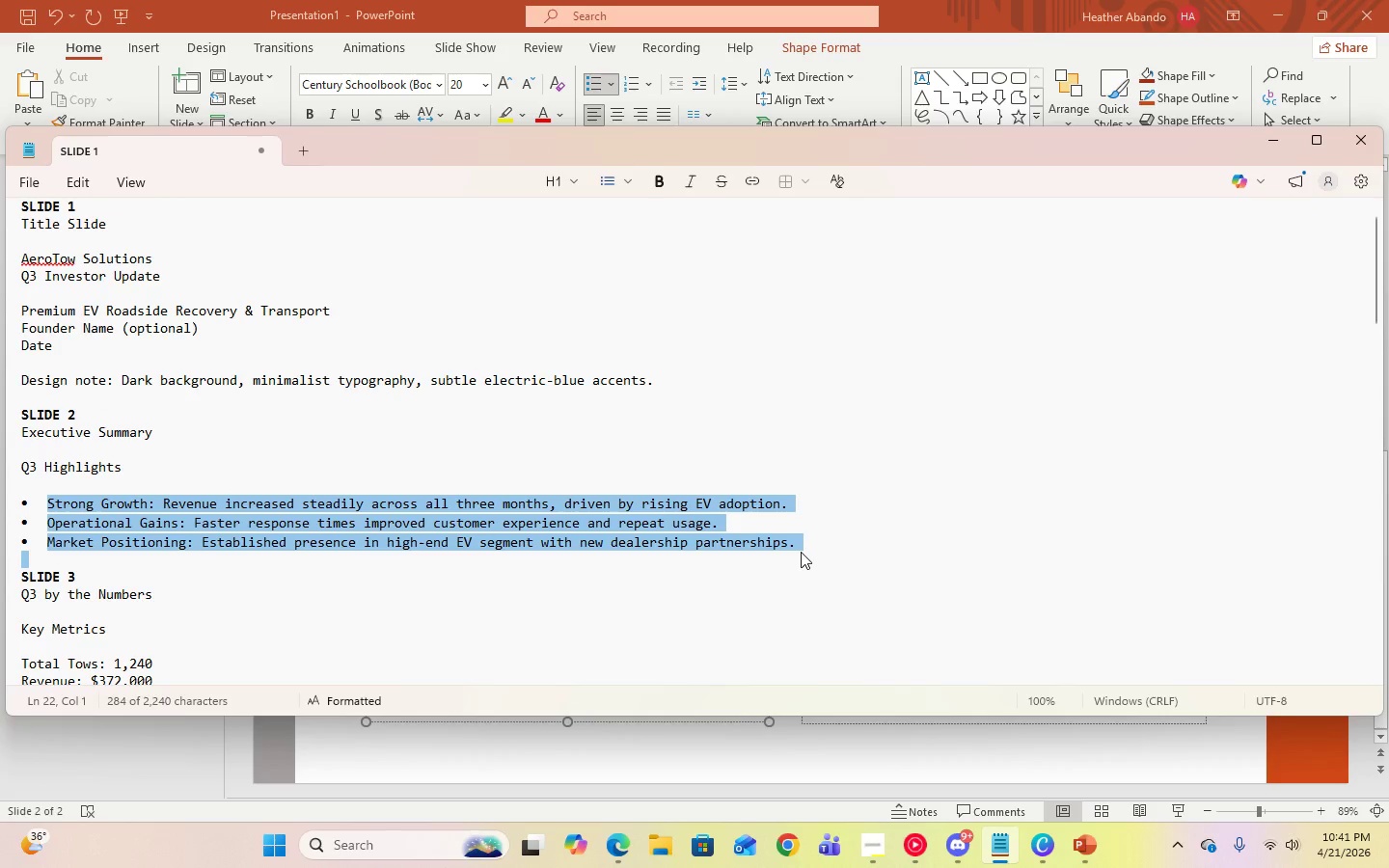 
key(Control+C)
 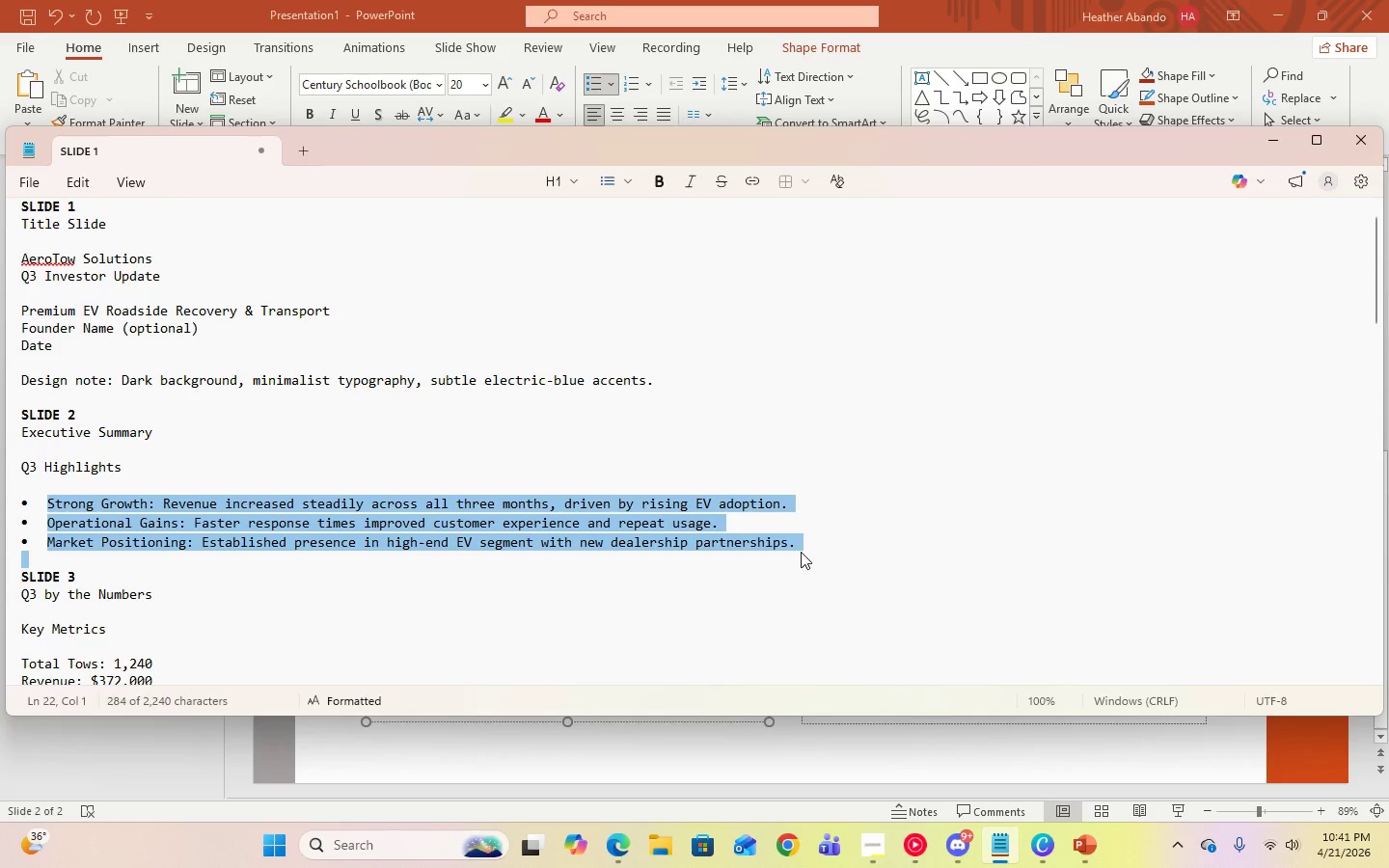 
key(Control+C)
 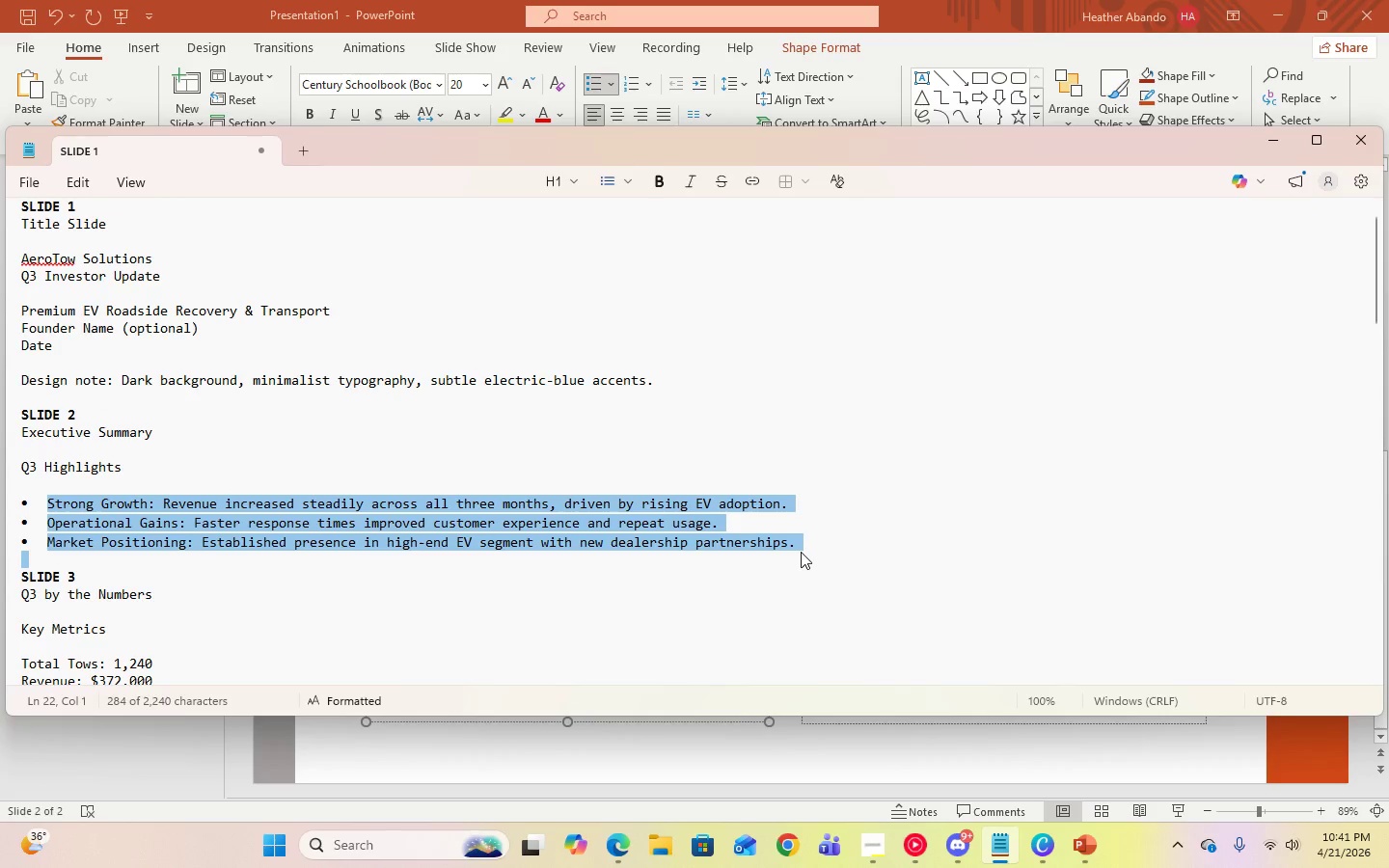 
key(Control+C)
 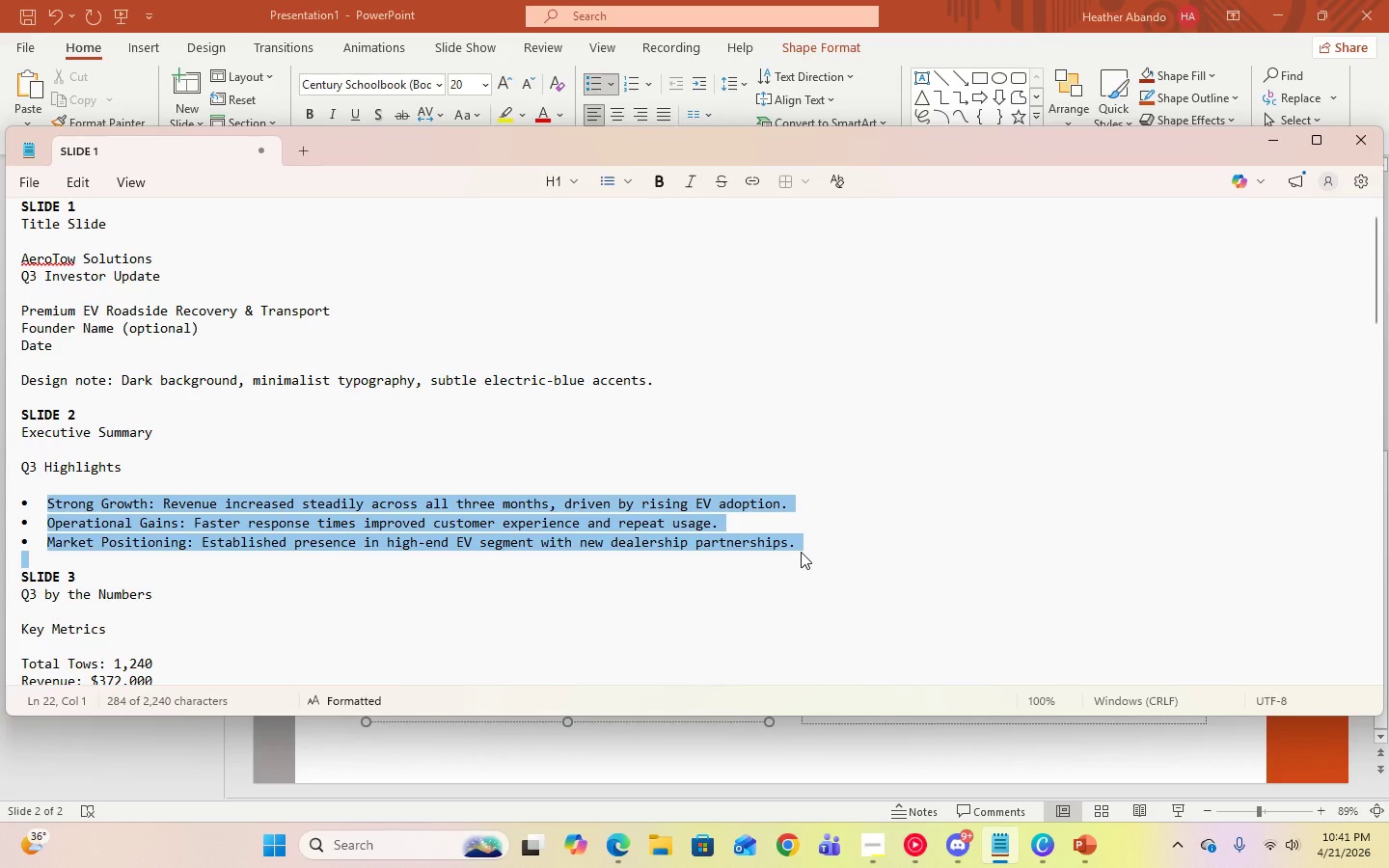 
key(Control+C)
 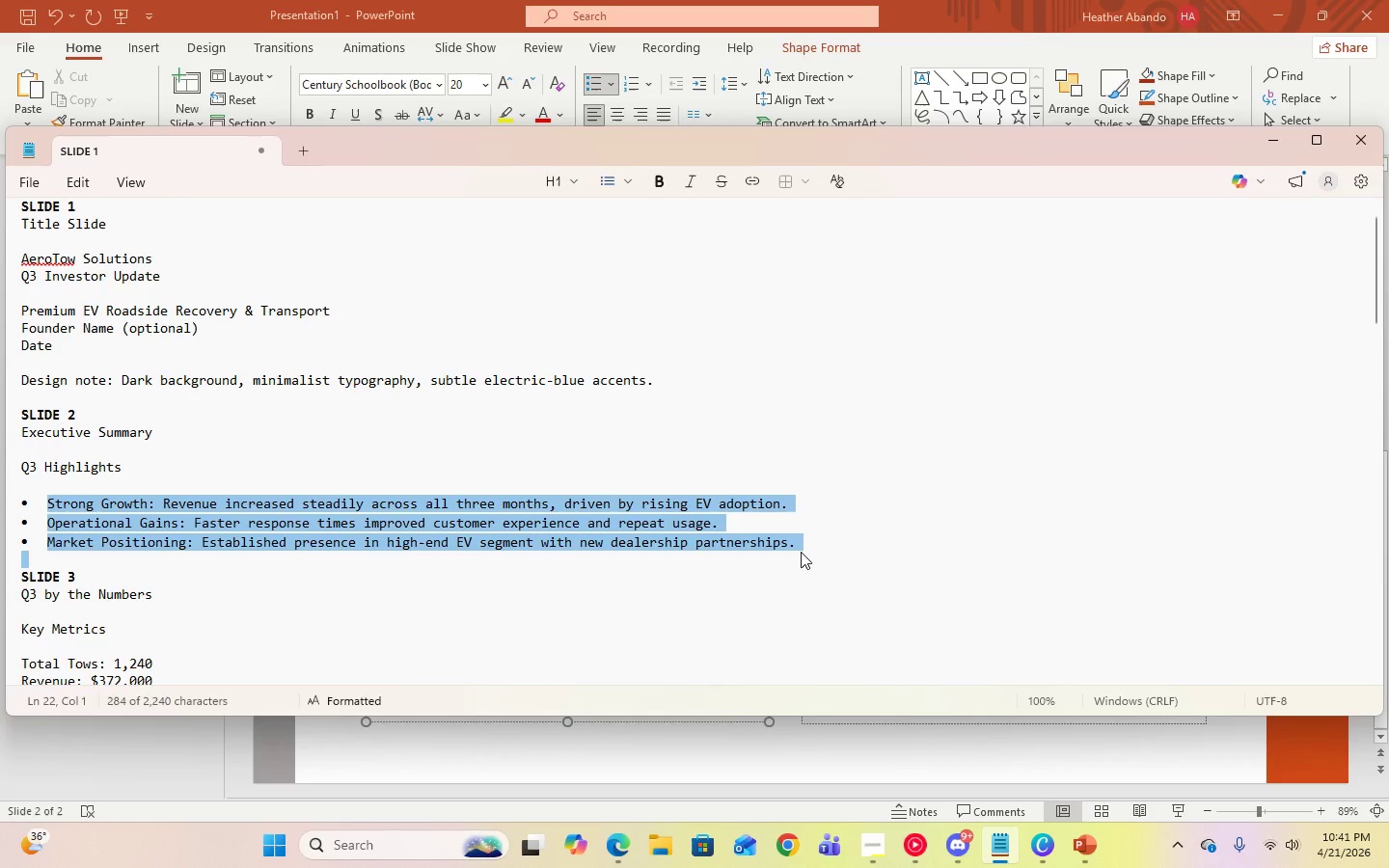 
key(Control+C)
 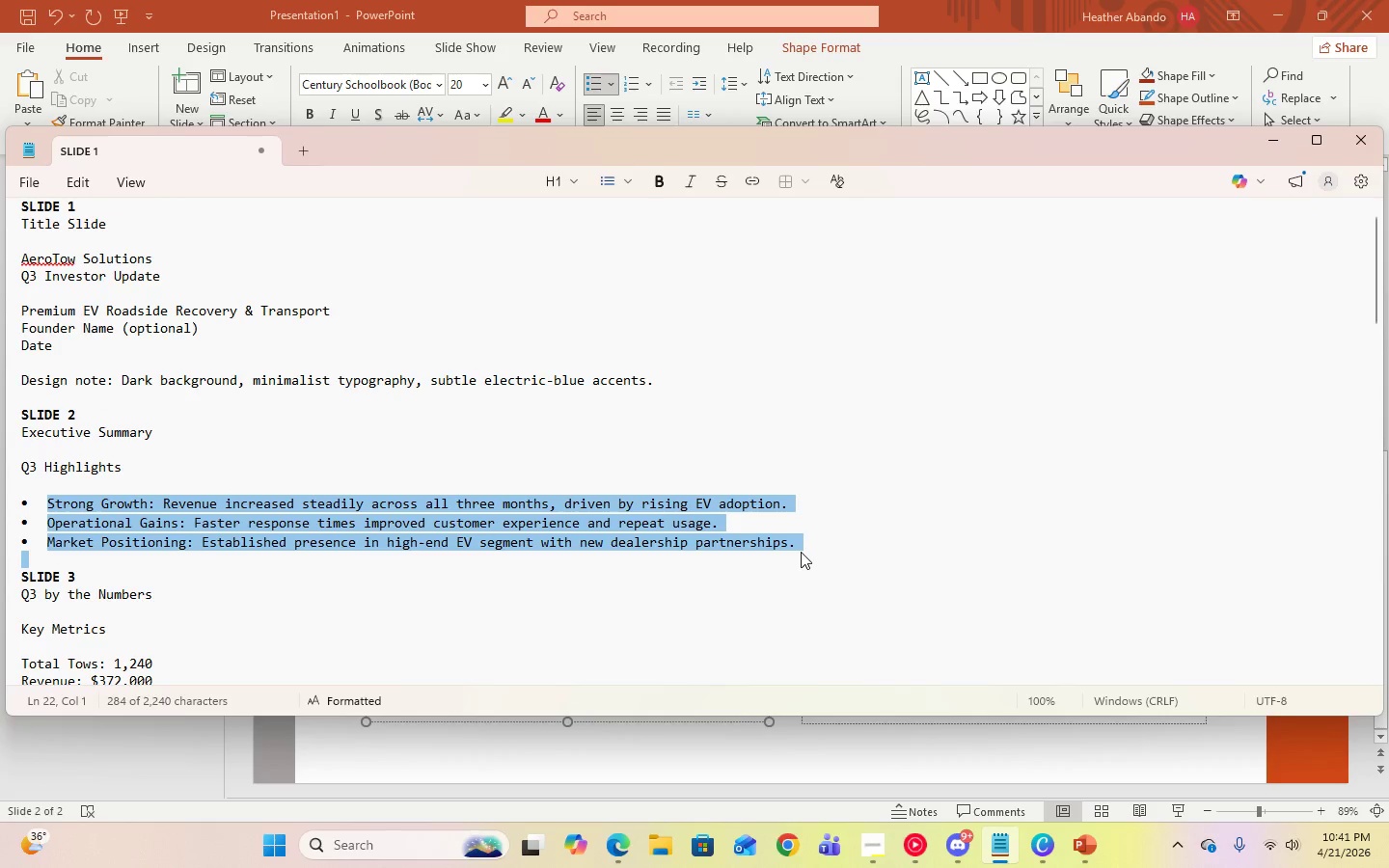 
key(Control+C)
 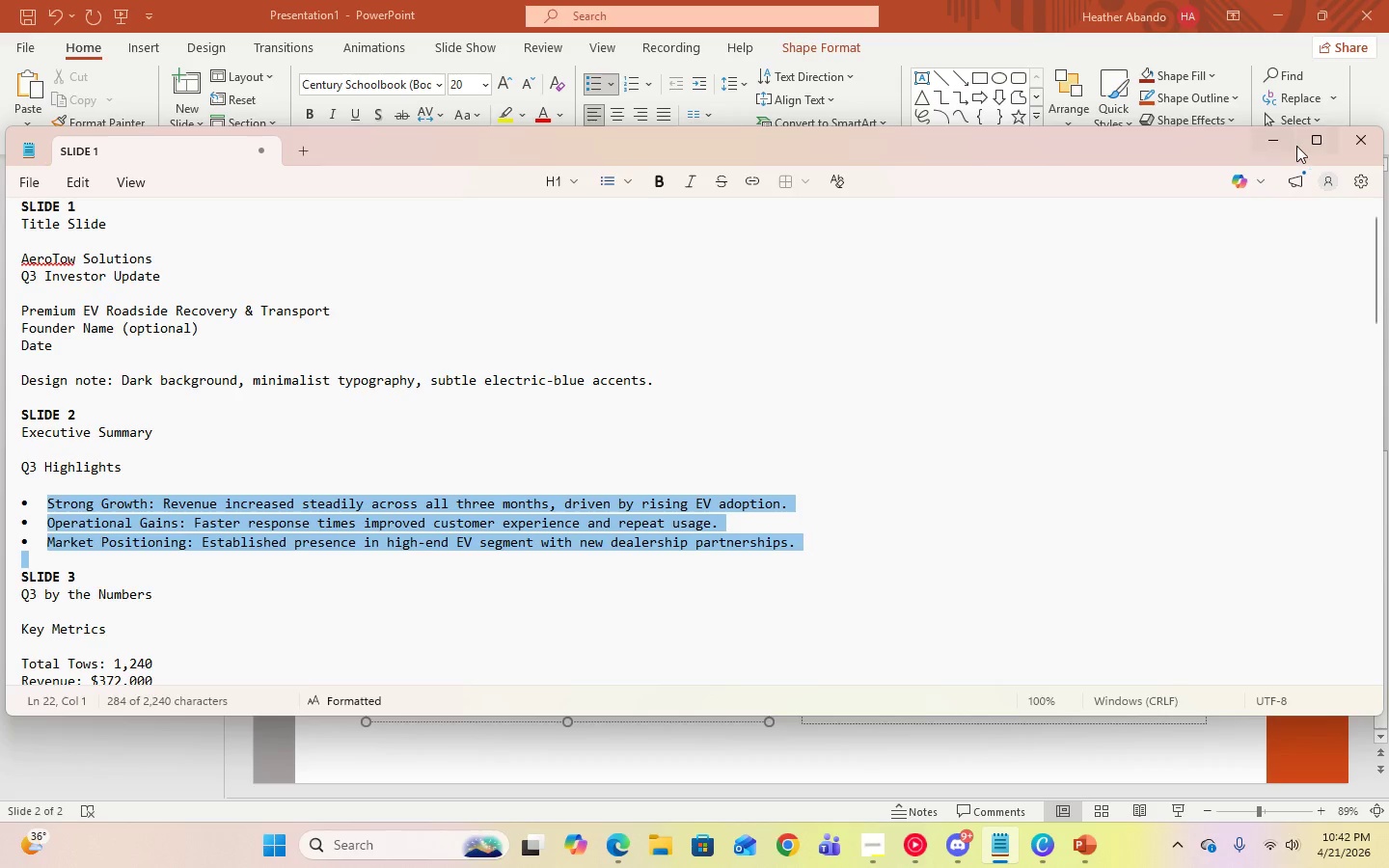 
left_click([1288, 142])
 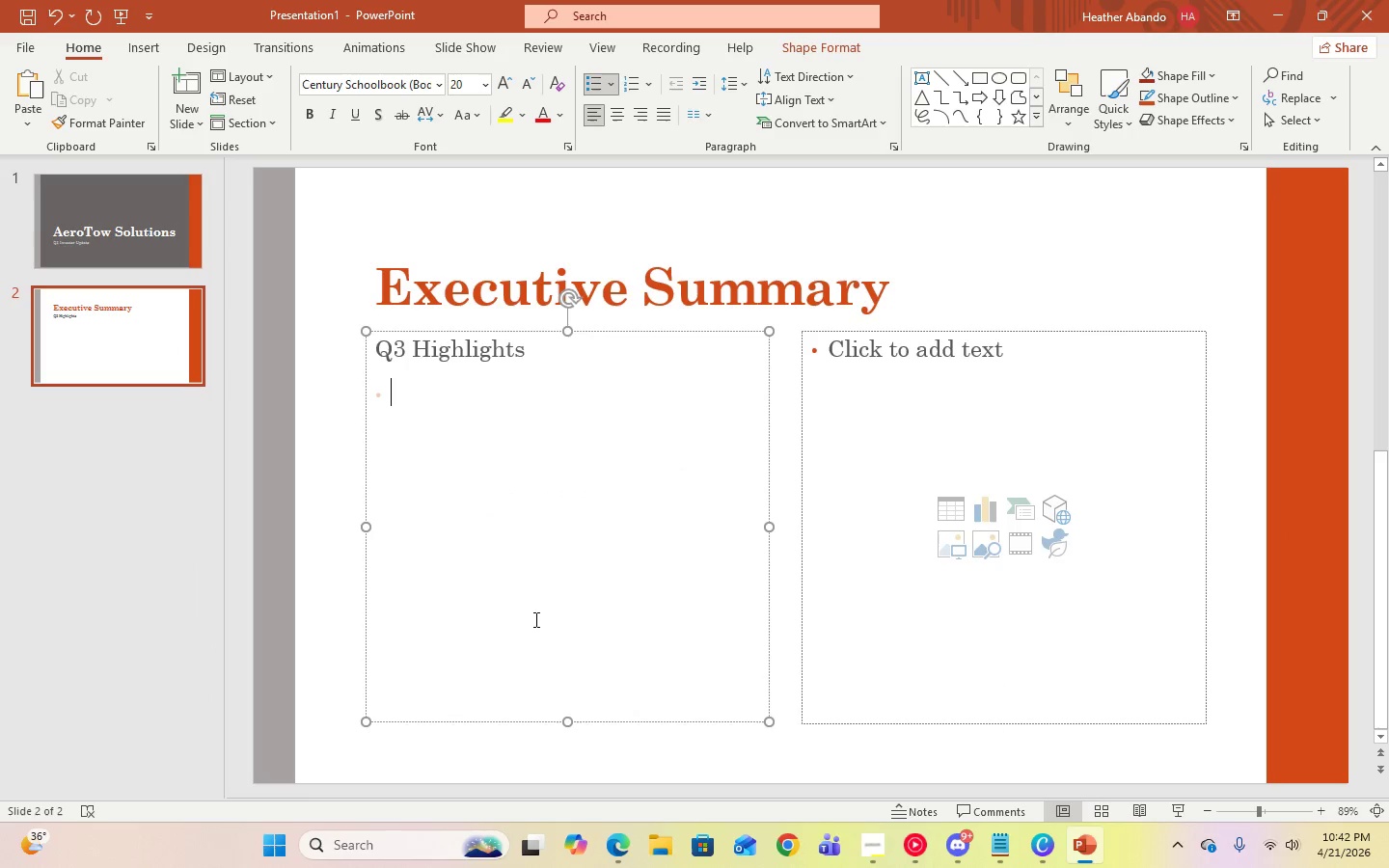 
key(Control+V)
 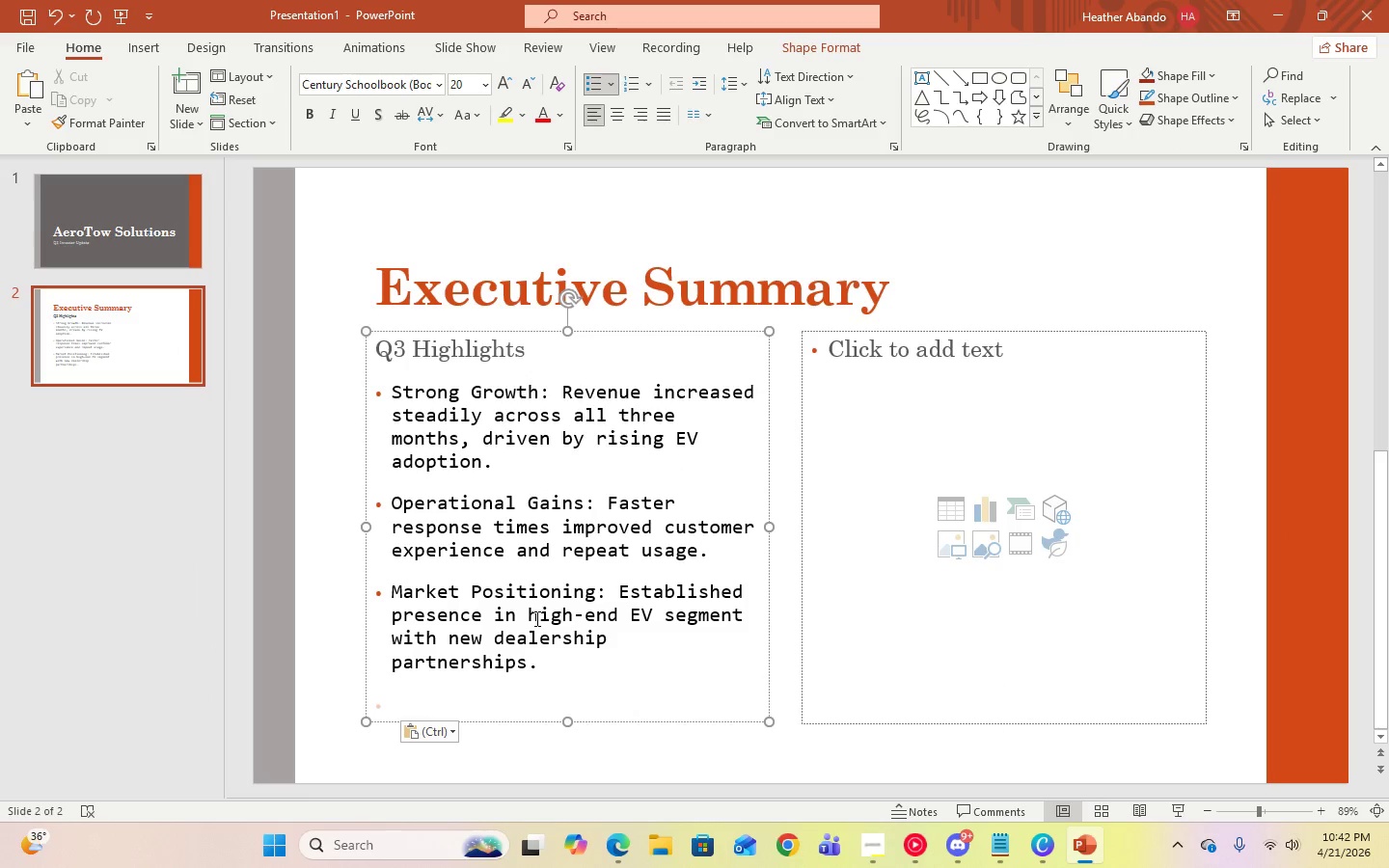 
key(Backspace)
 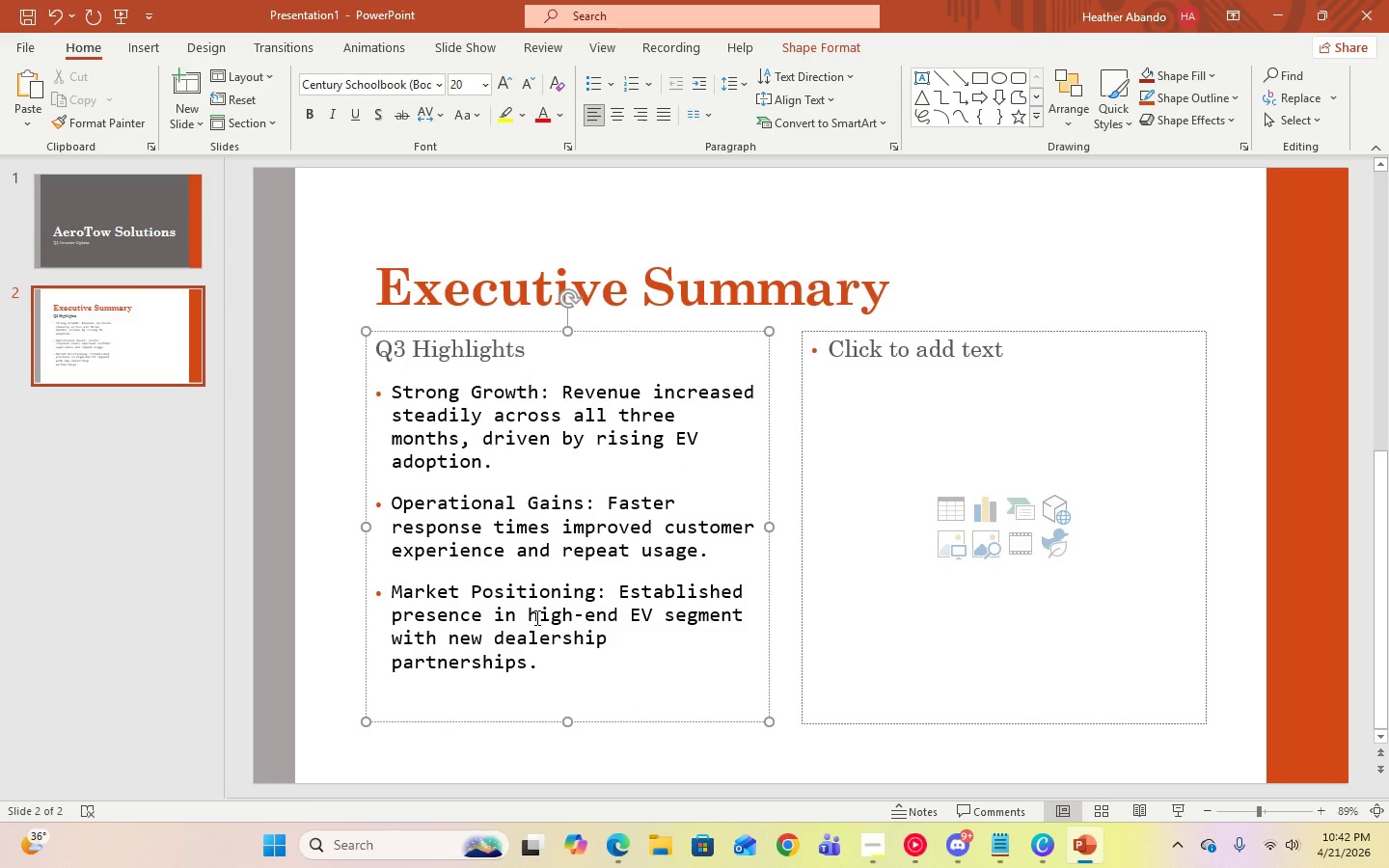 
key(Backspace)
 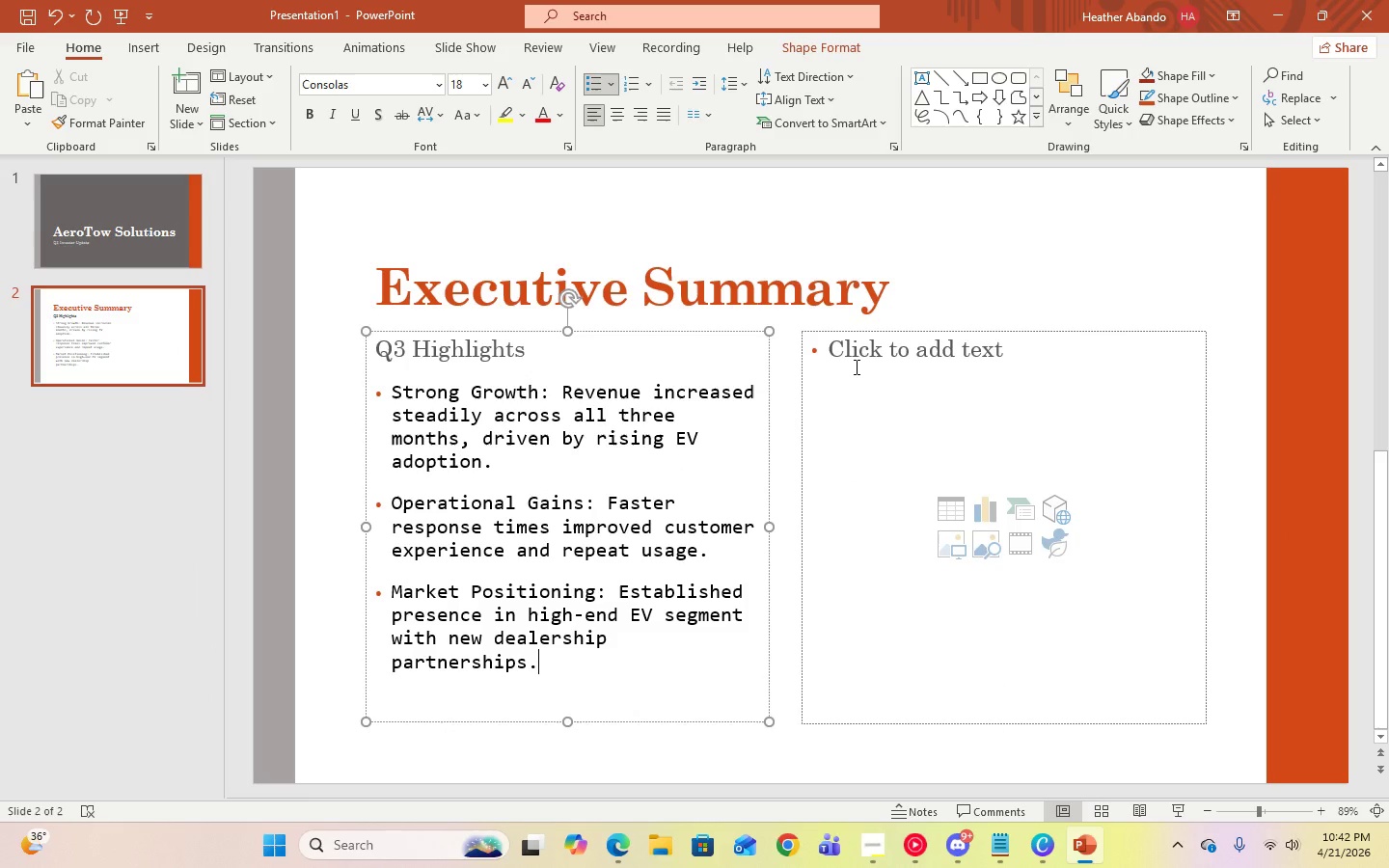 
left_click([1119, 263])
 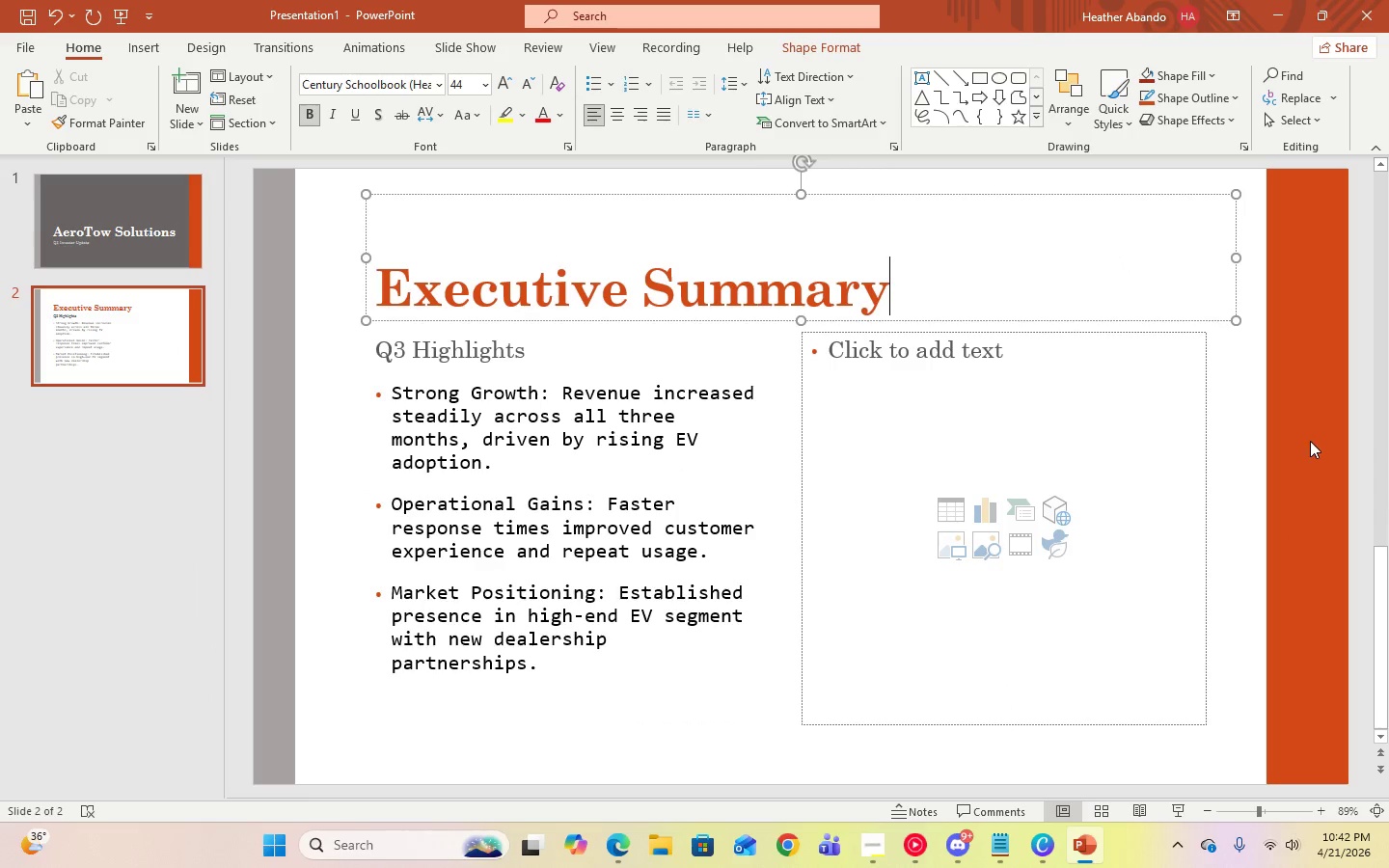 
left_click([1310, 444])
 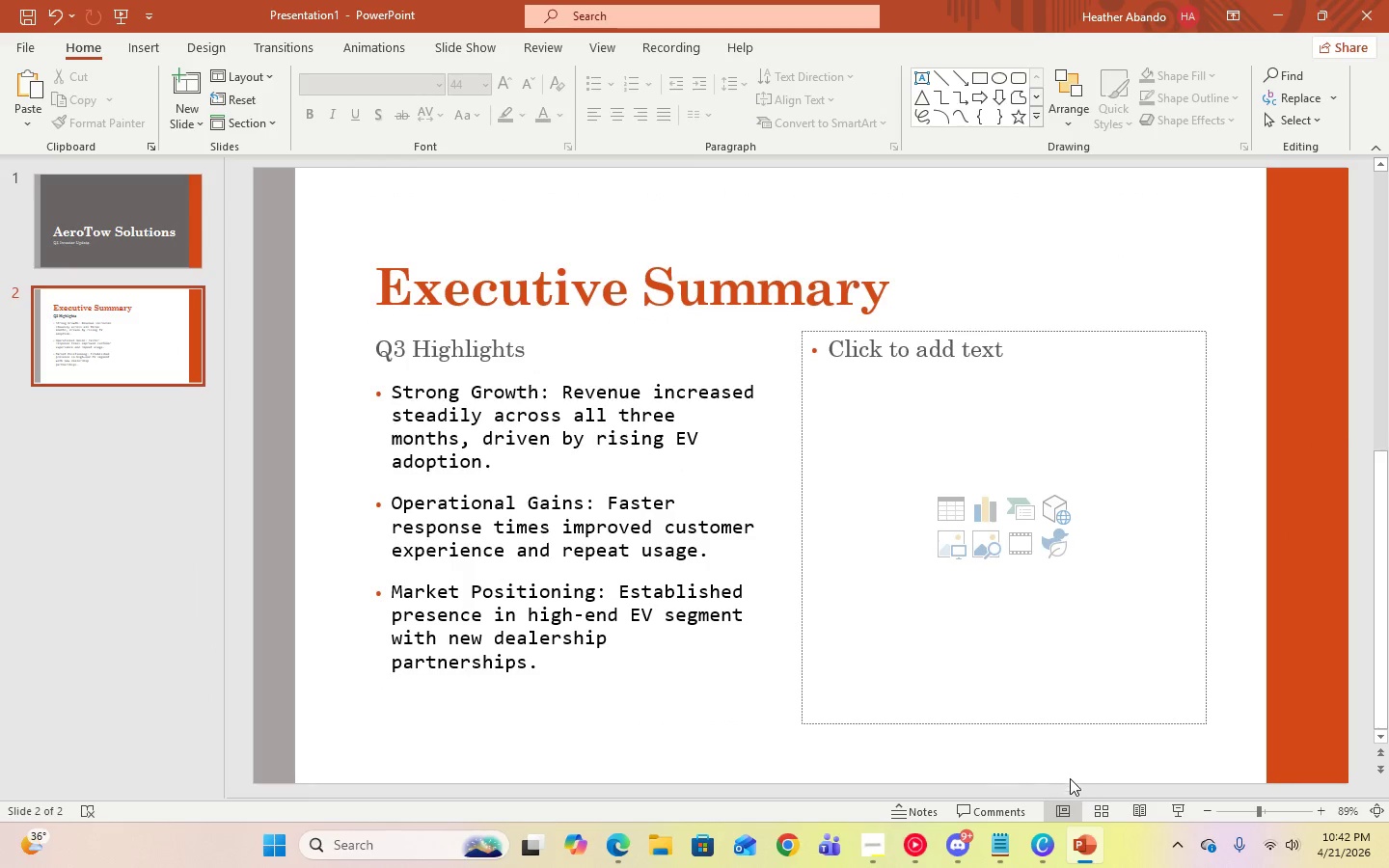 
left_click([1014, 849])
 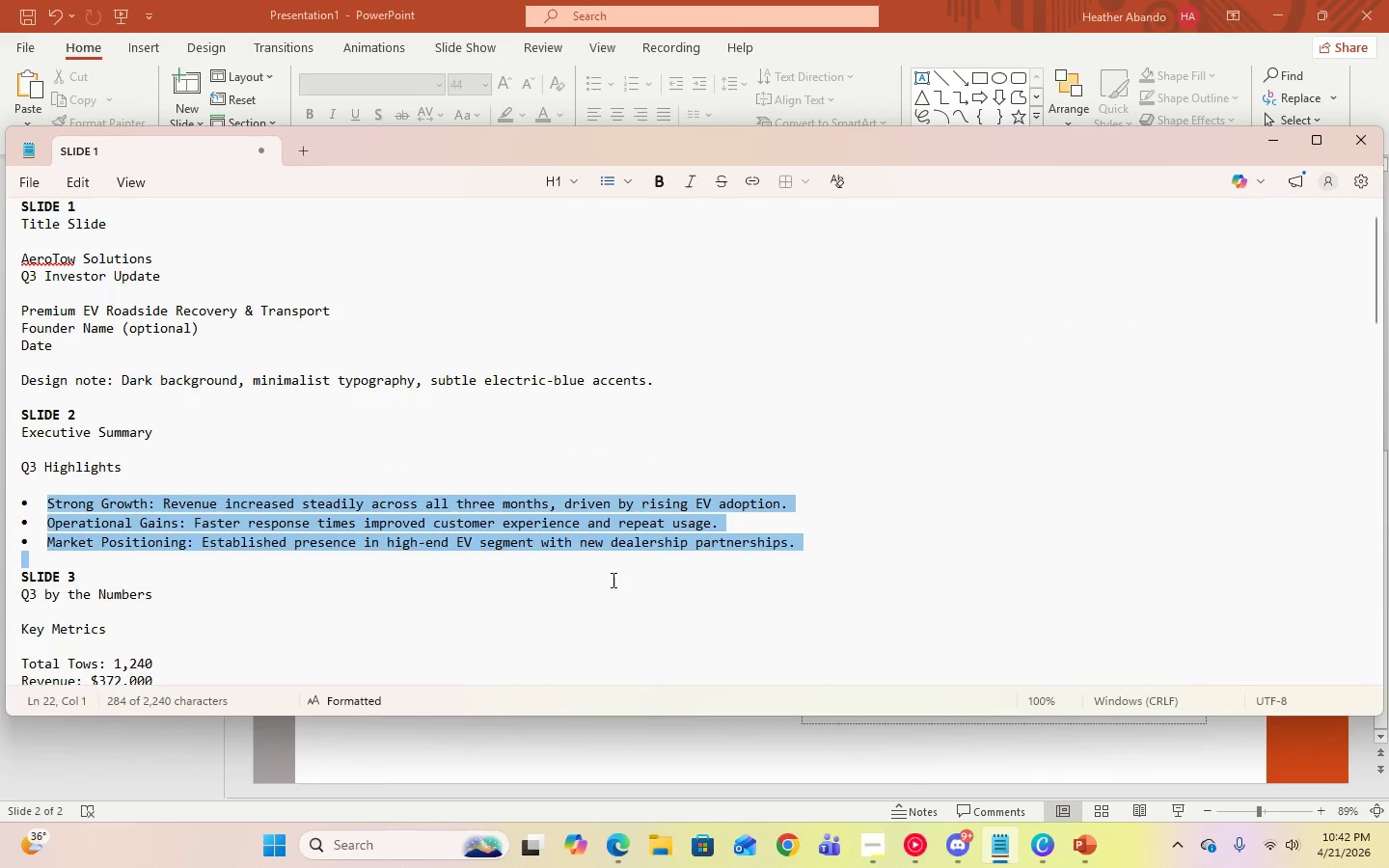 
scroll: coordinate [567, 526], scroll_direction: down, amount: 3.0
 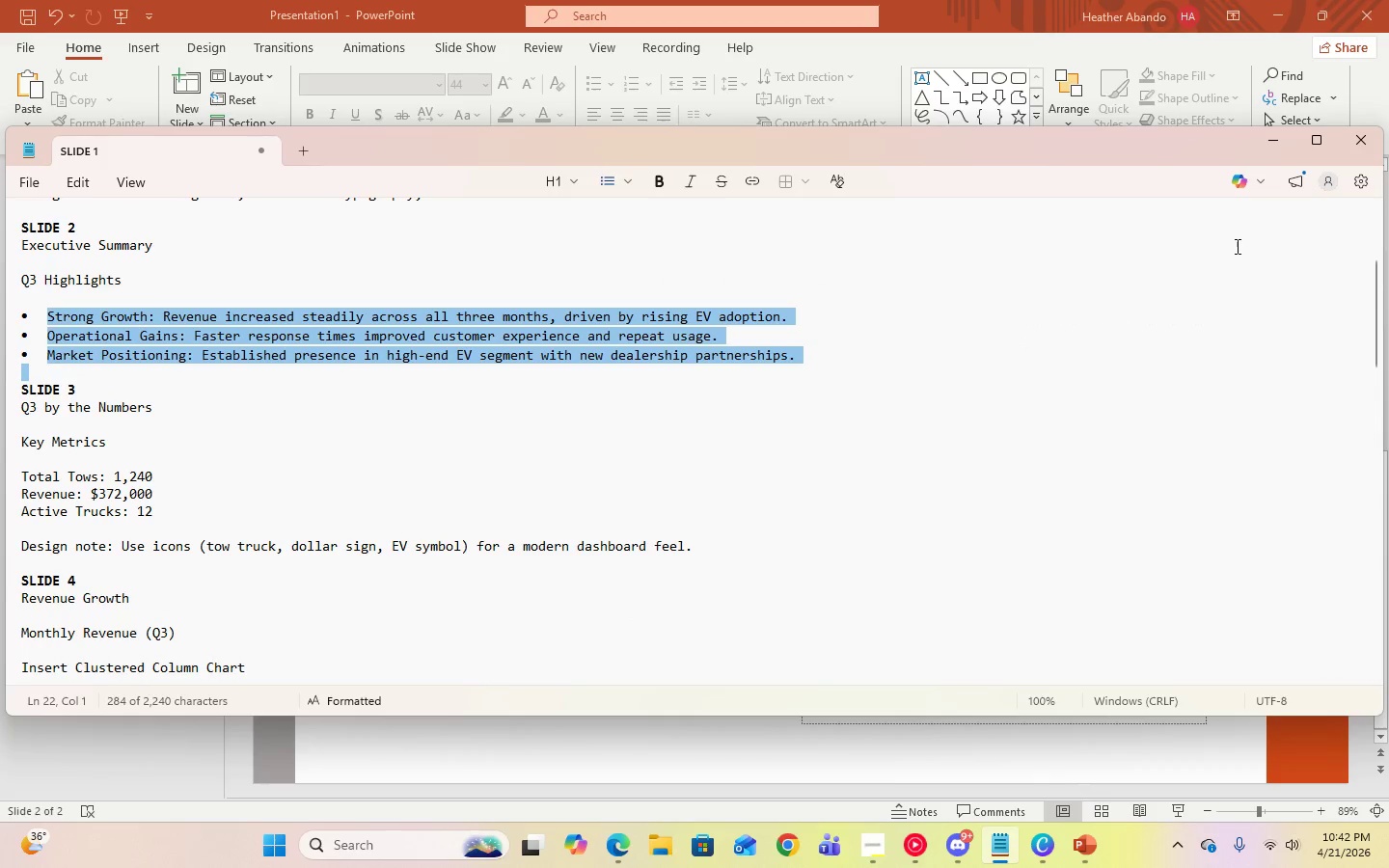 
left_click([1277, 150])
 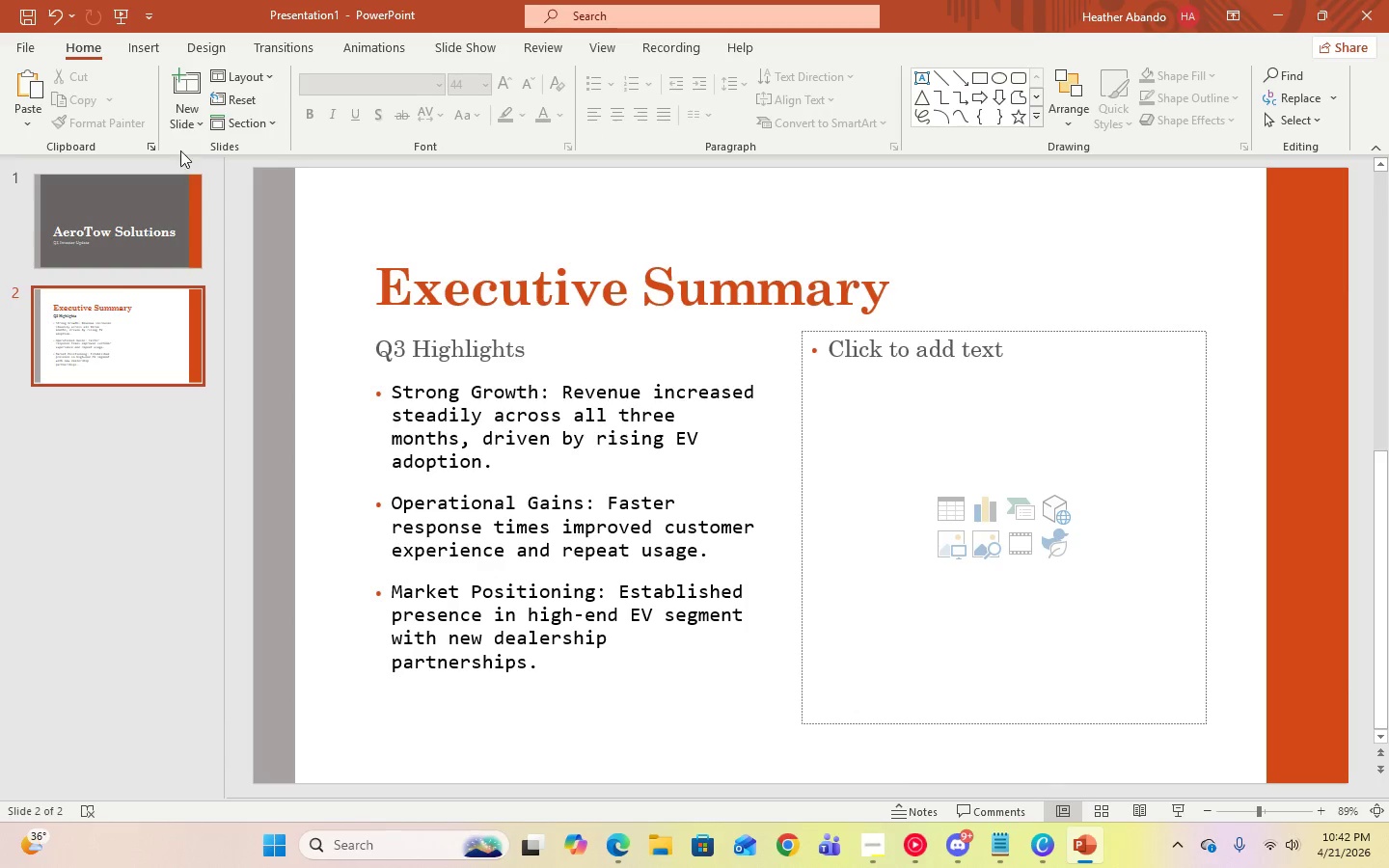 
left_click([184, 133])
 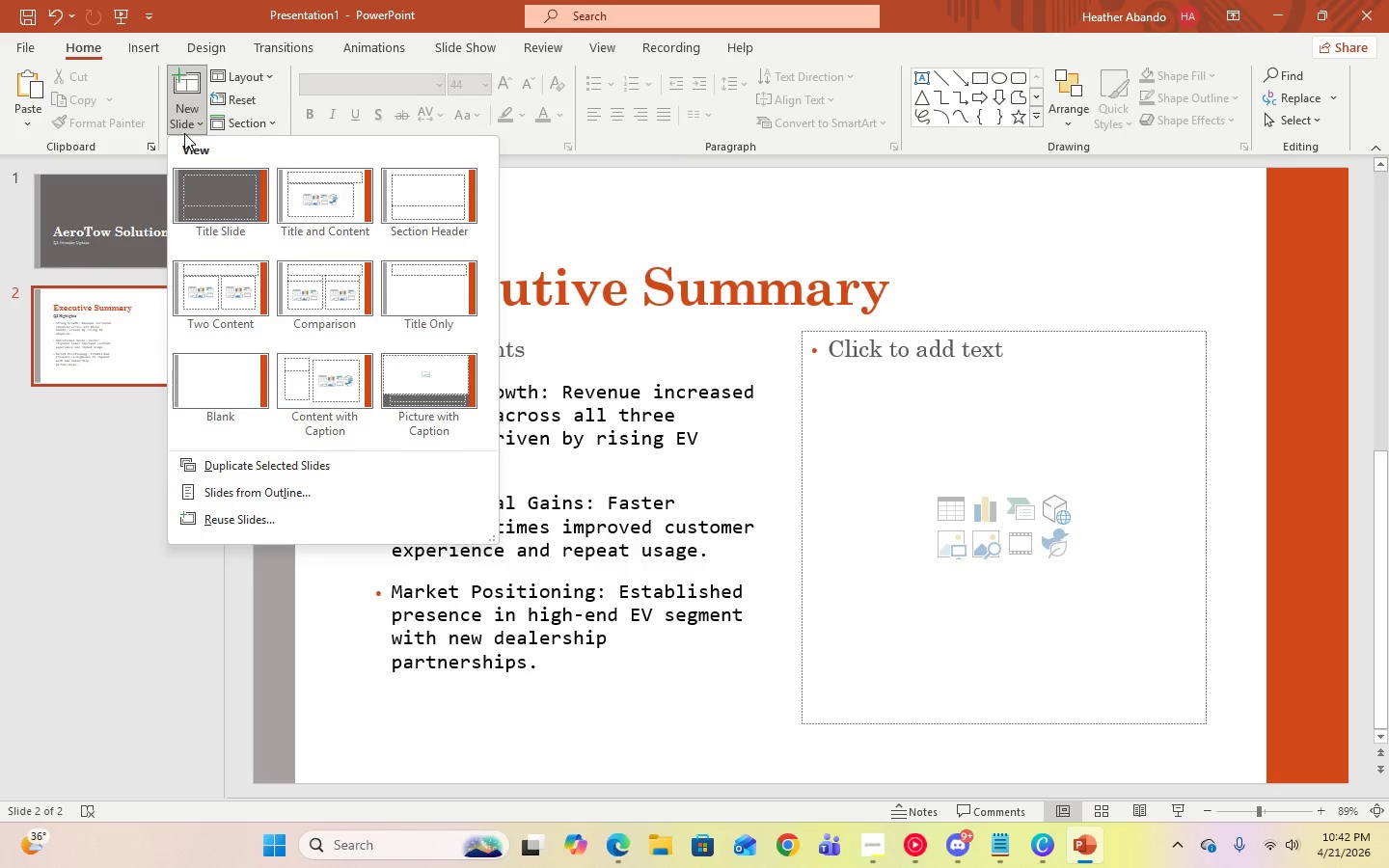 
wait(11.45)
 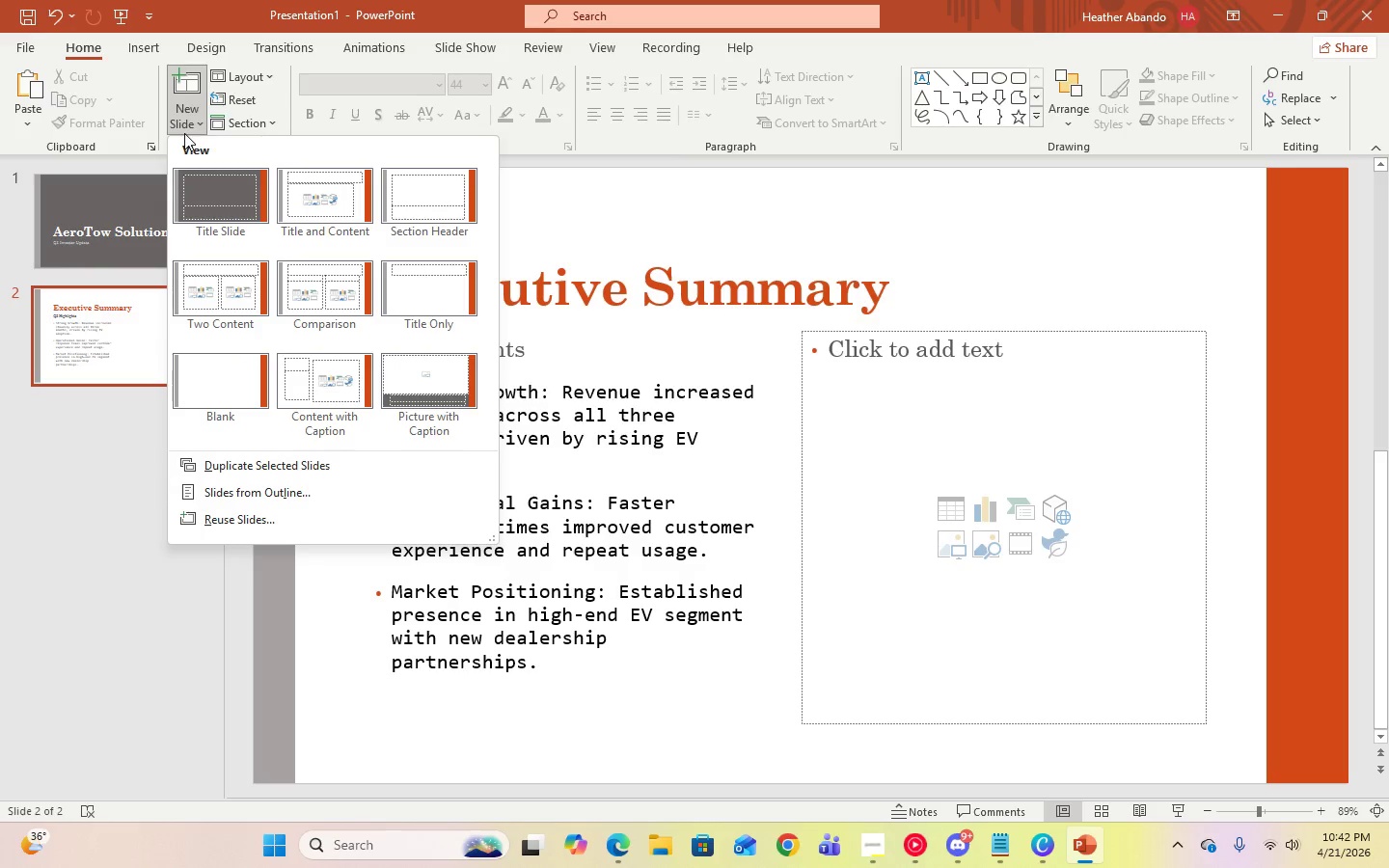 
left_click([184, 133])
 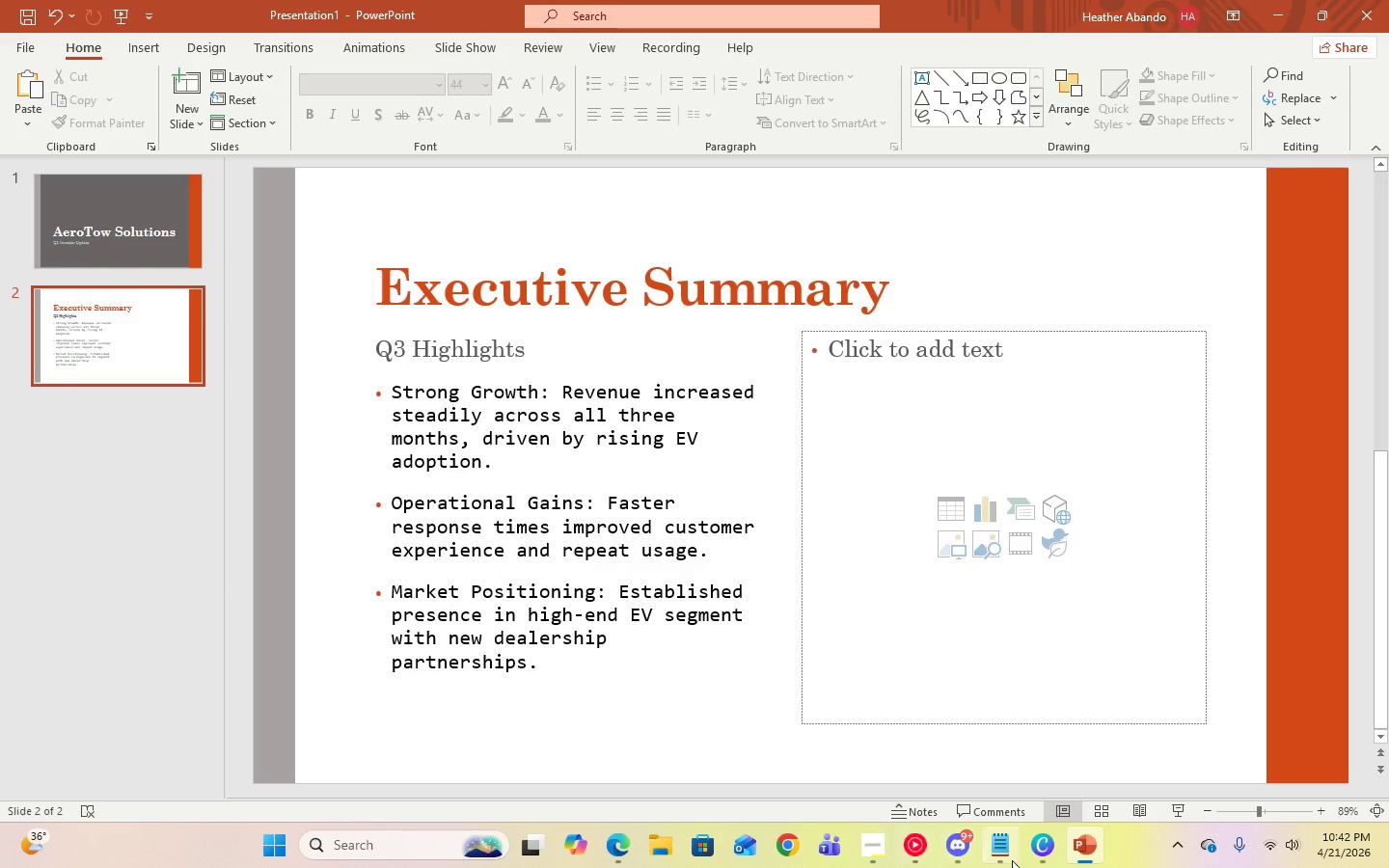 
left_click([1015, 857])
 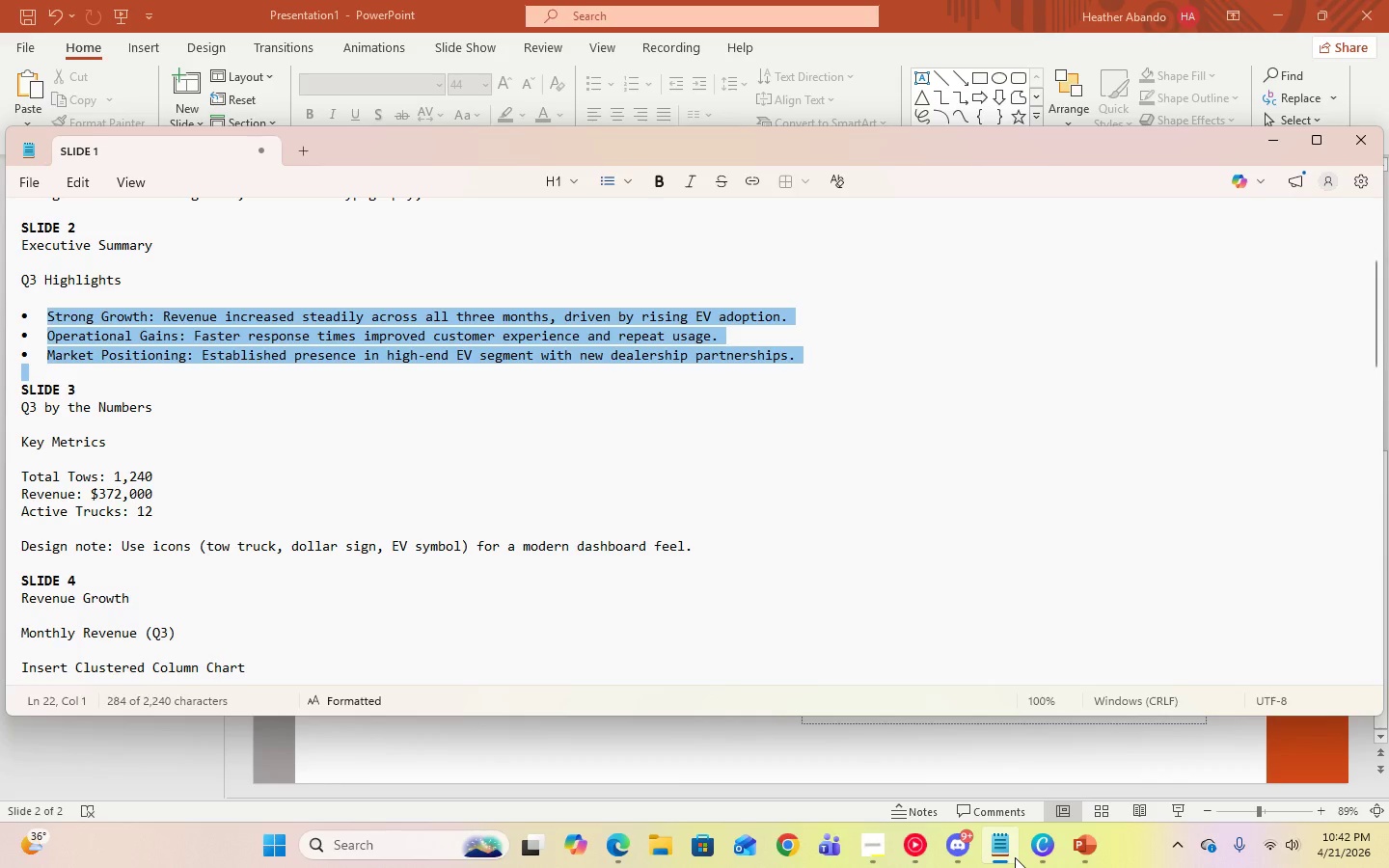 
wait(6.75)
 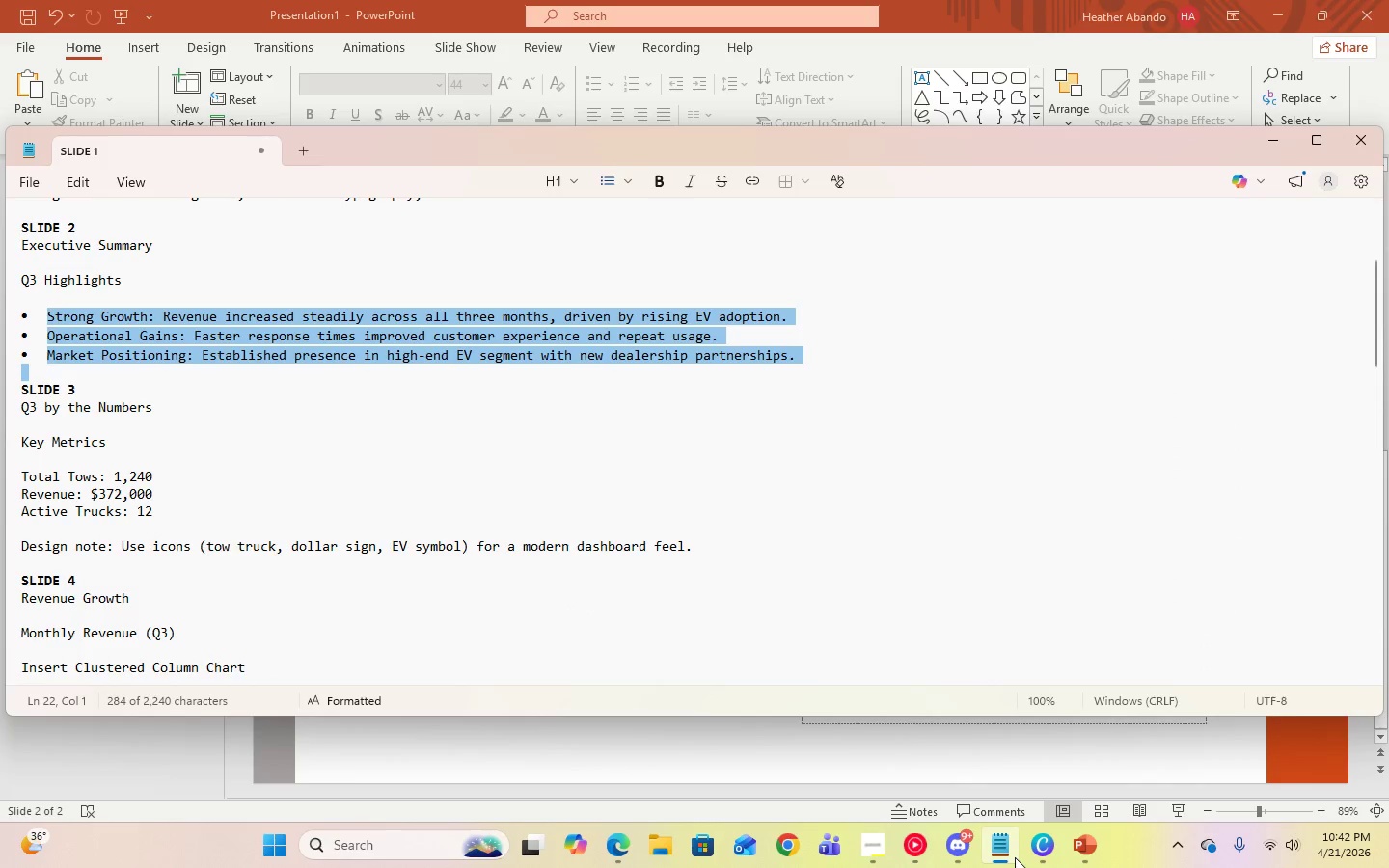 
left_click([1015, 857])
 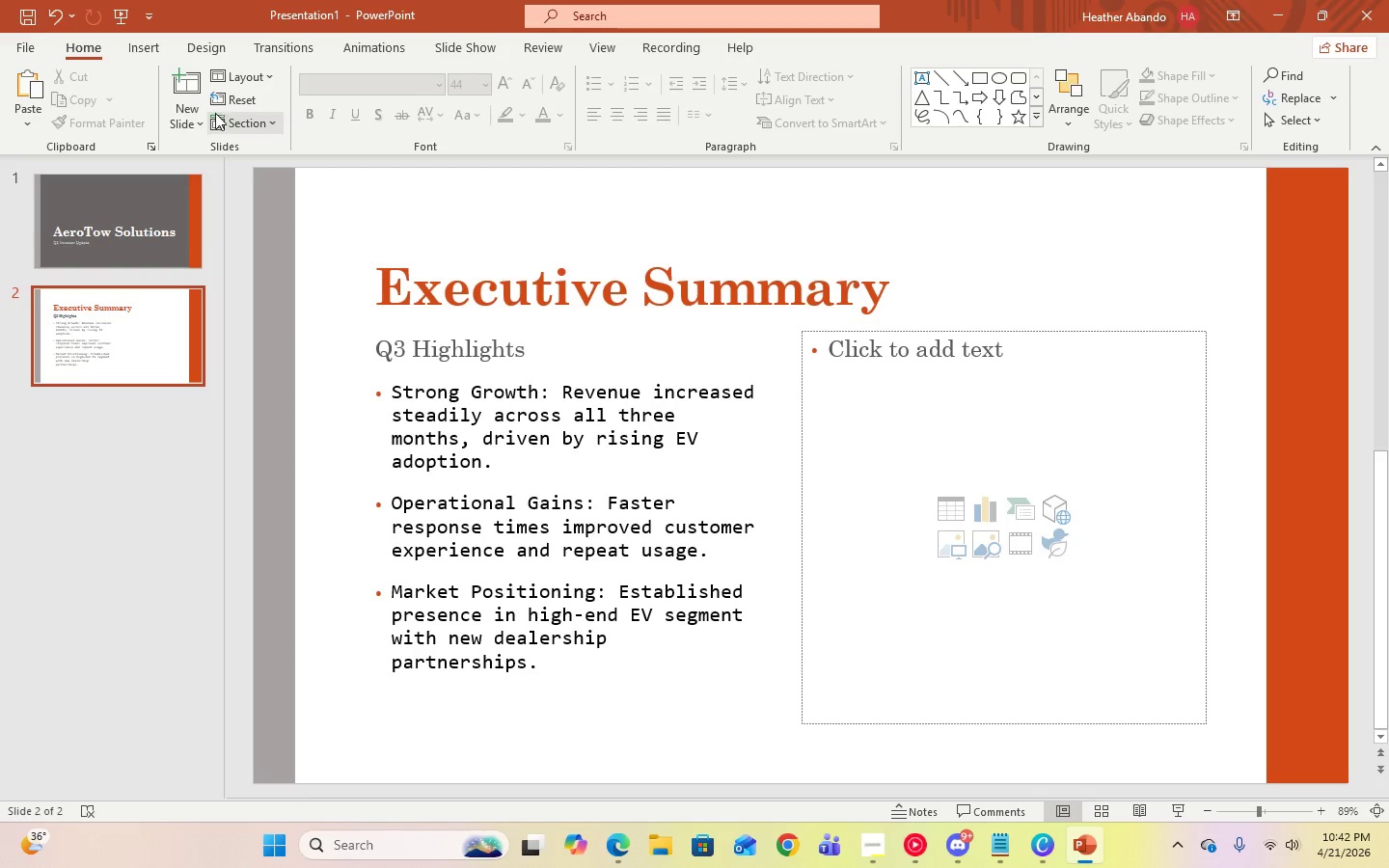 
left_click([190, 129])
 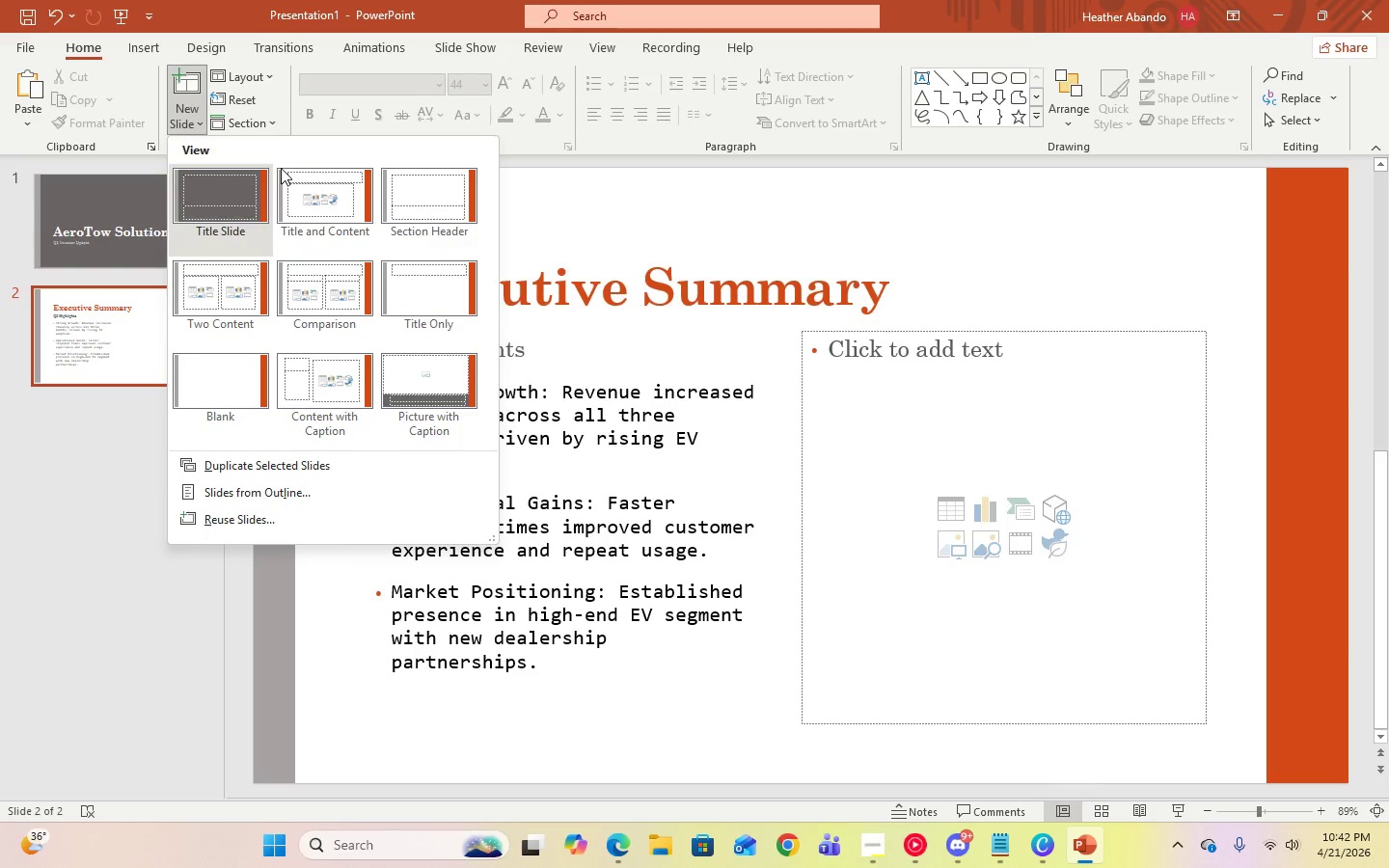 
left_click([327, 205])
 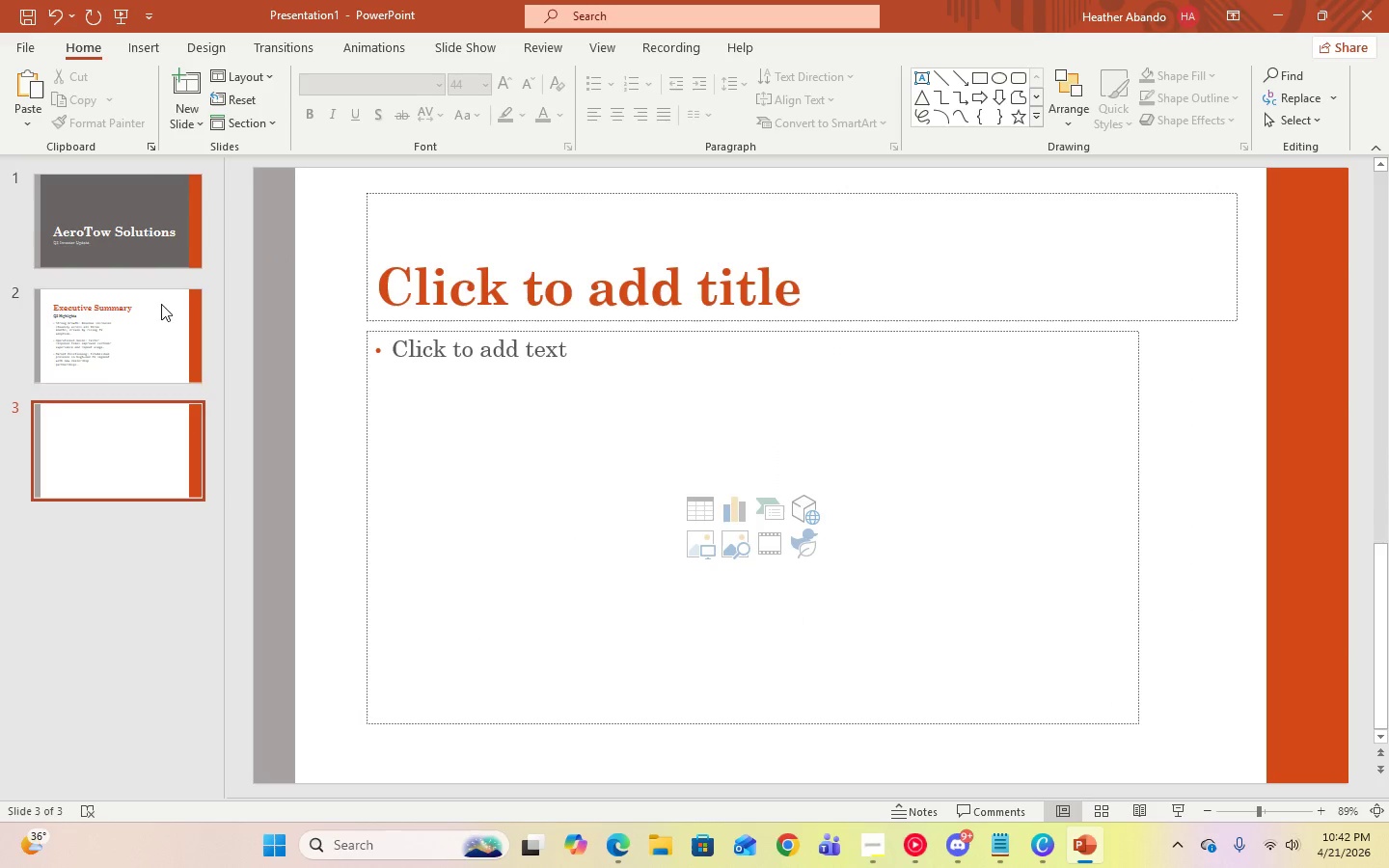 
left_click([133, 324])
 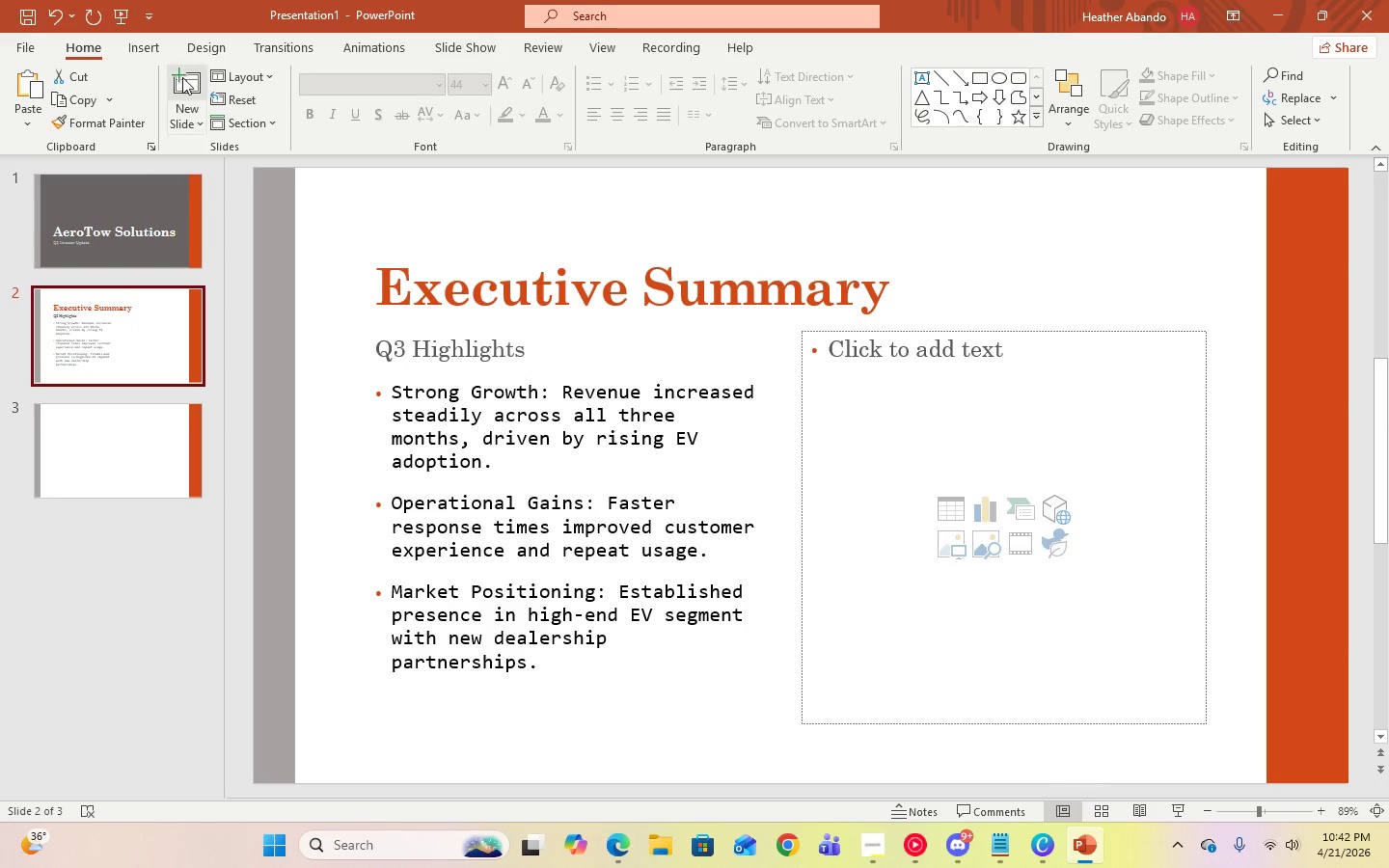 
left_click([161, 51])
 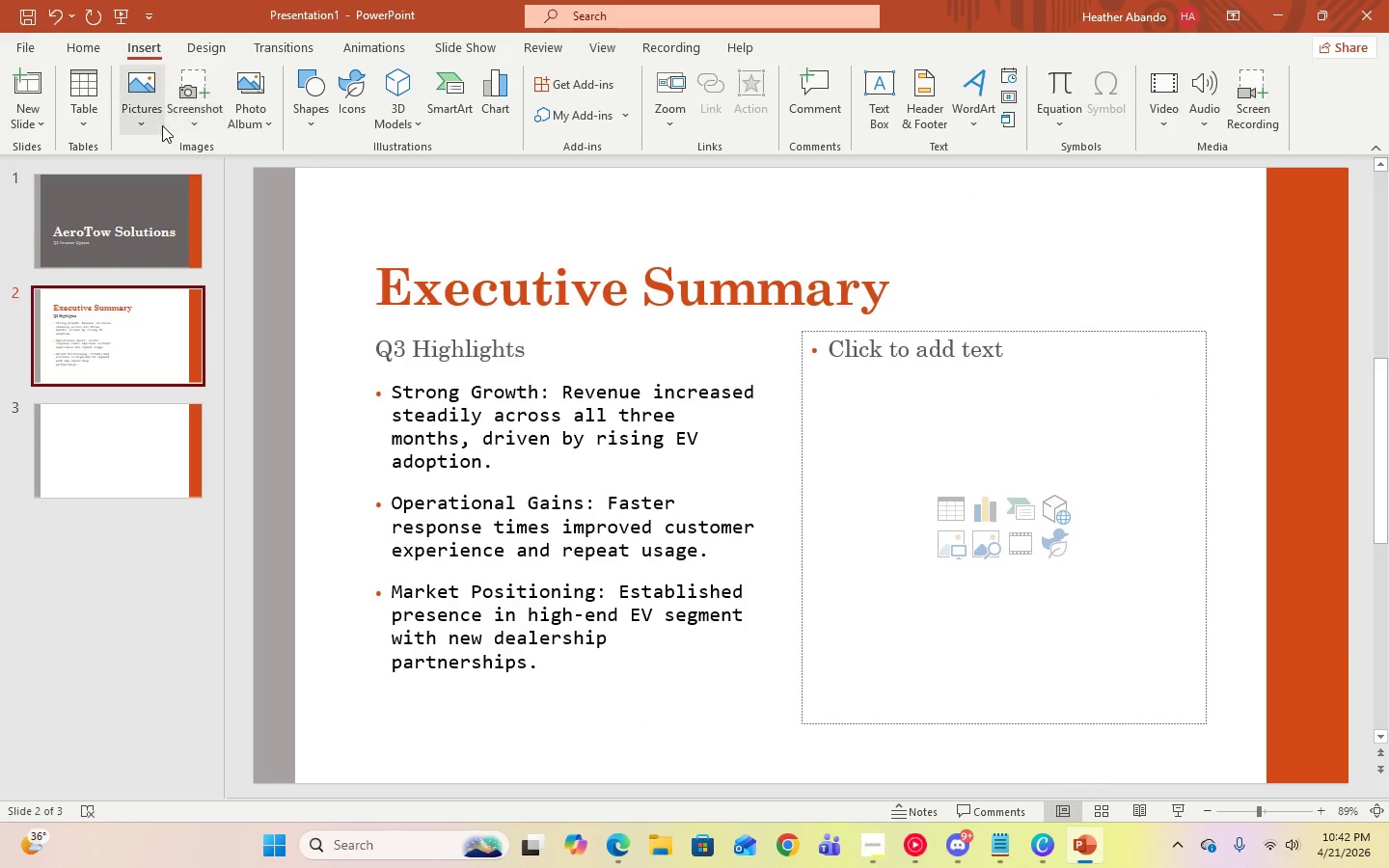 
left_click([160, 125])
 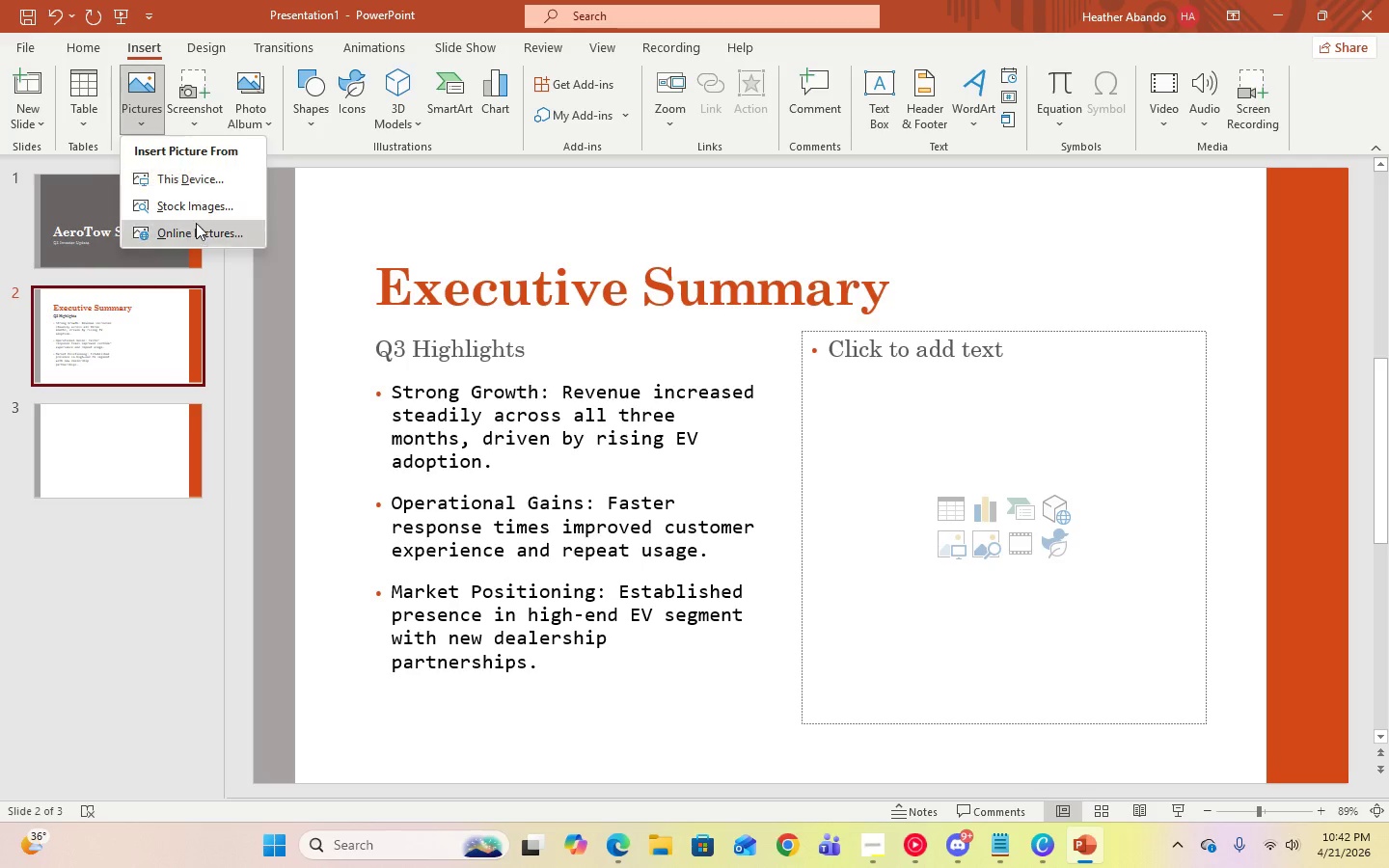 
left_click([196, 240])
 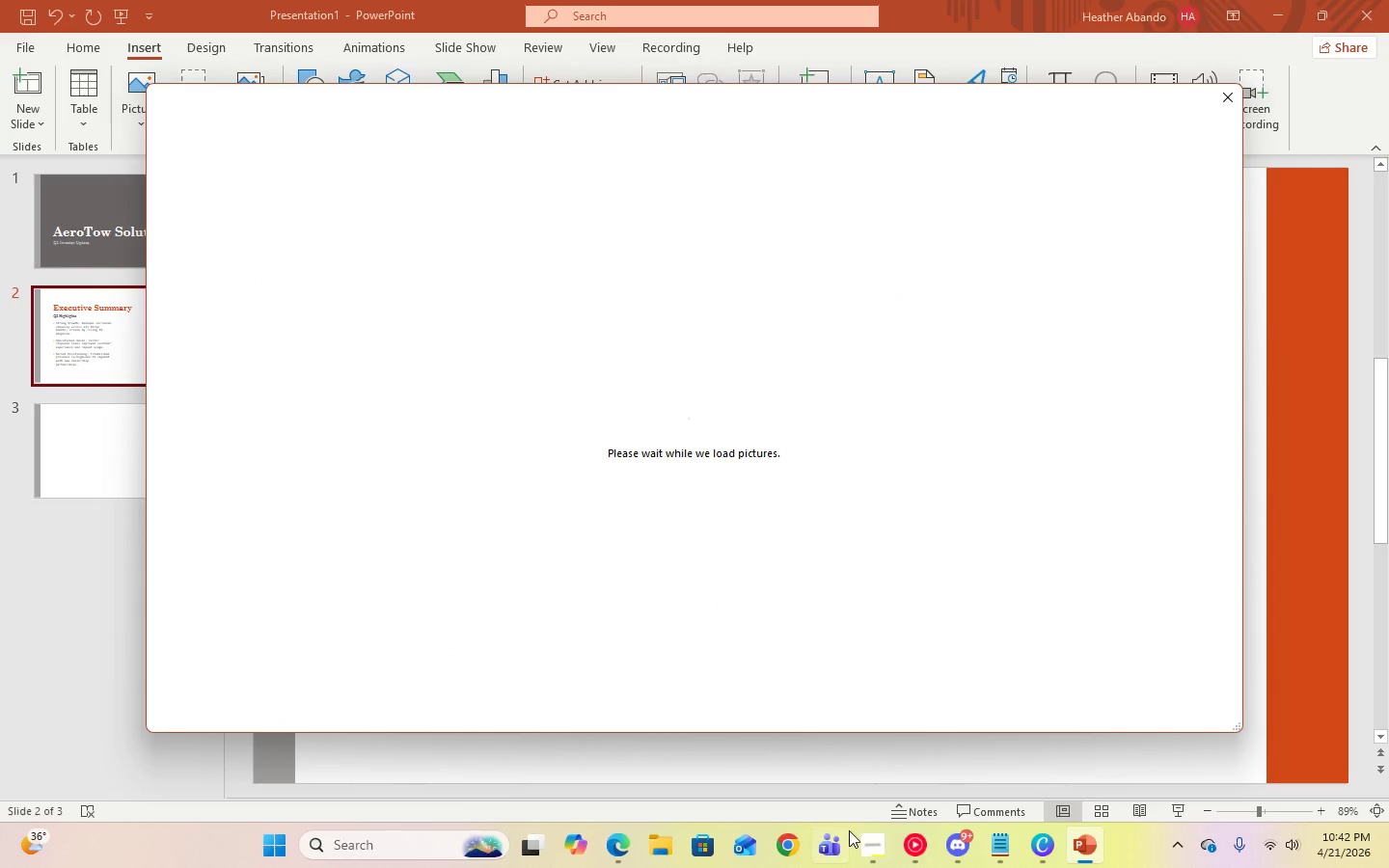 
left_click([863, 845])
 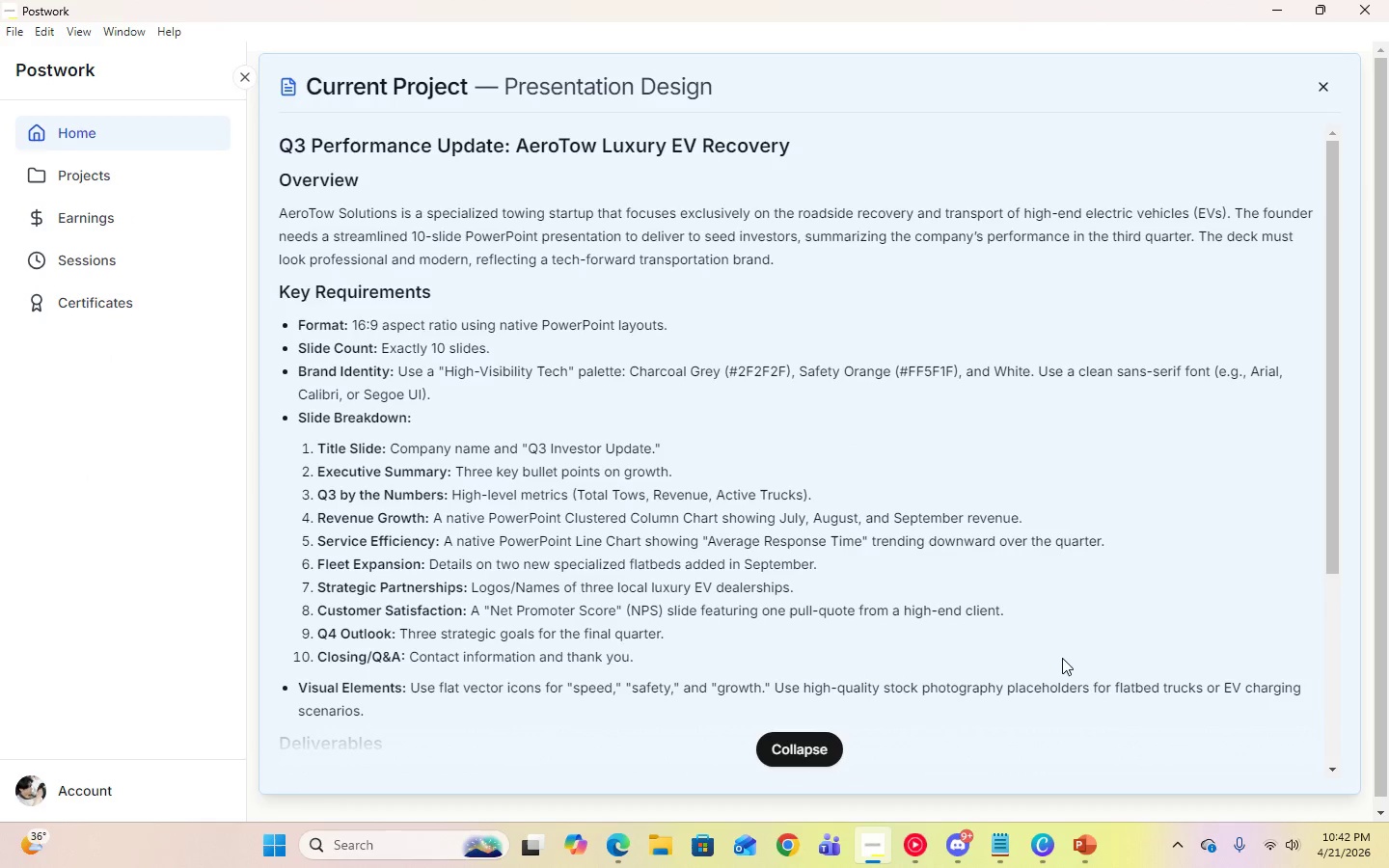 
wait(8.45)
 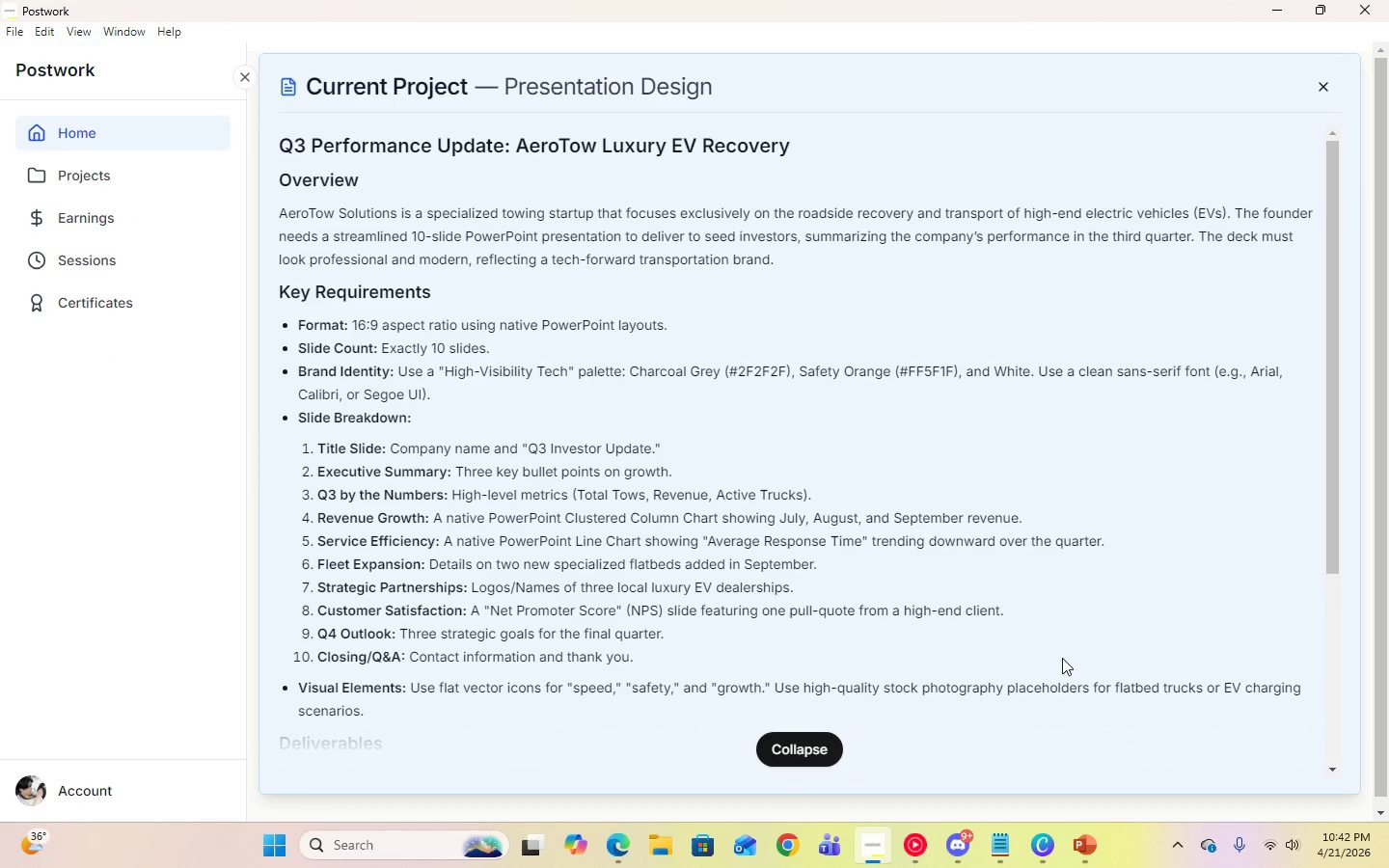 
left_click([1278, 17])
 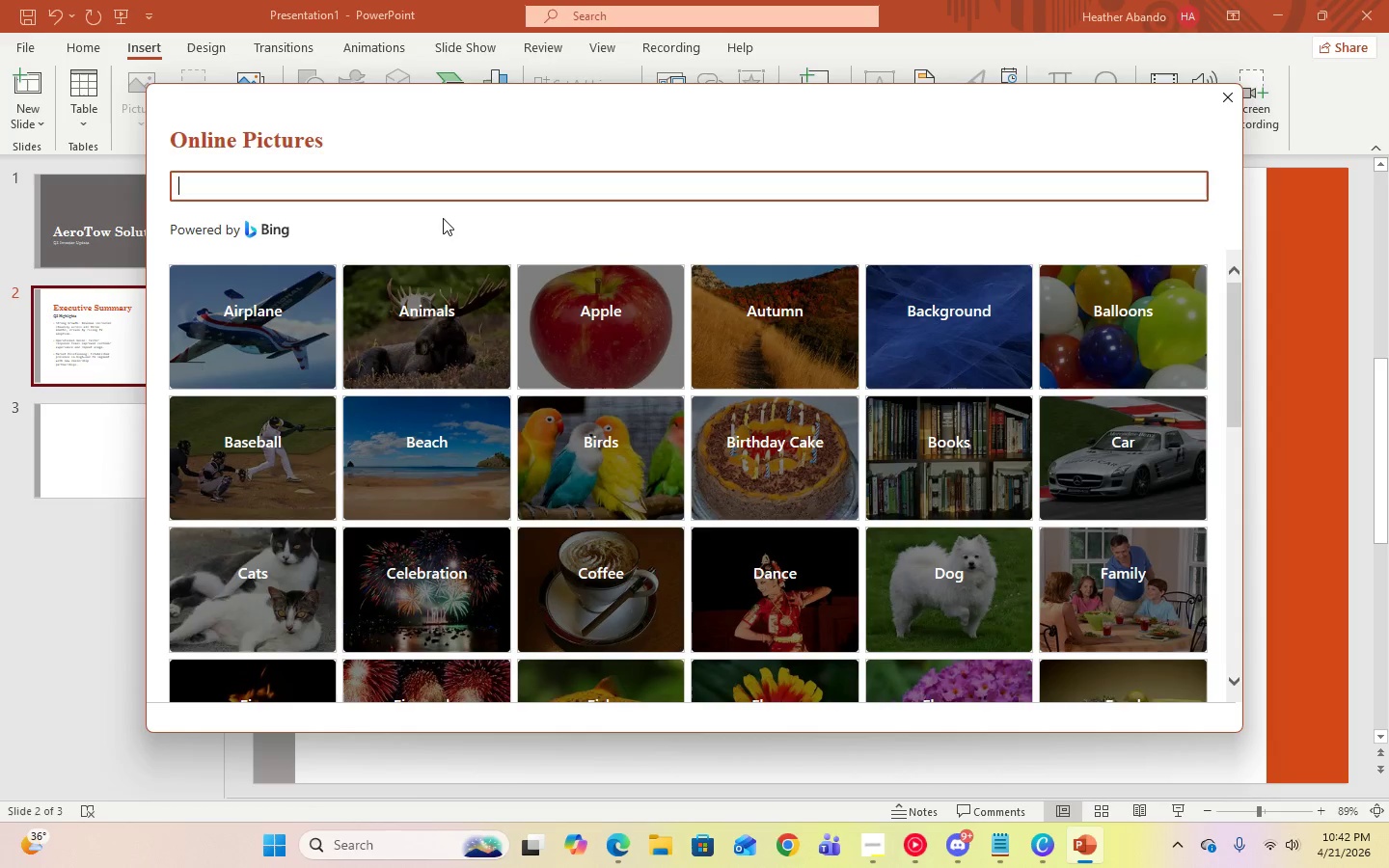 
type(flatbed trucks)
 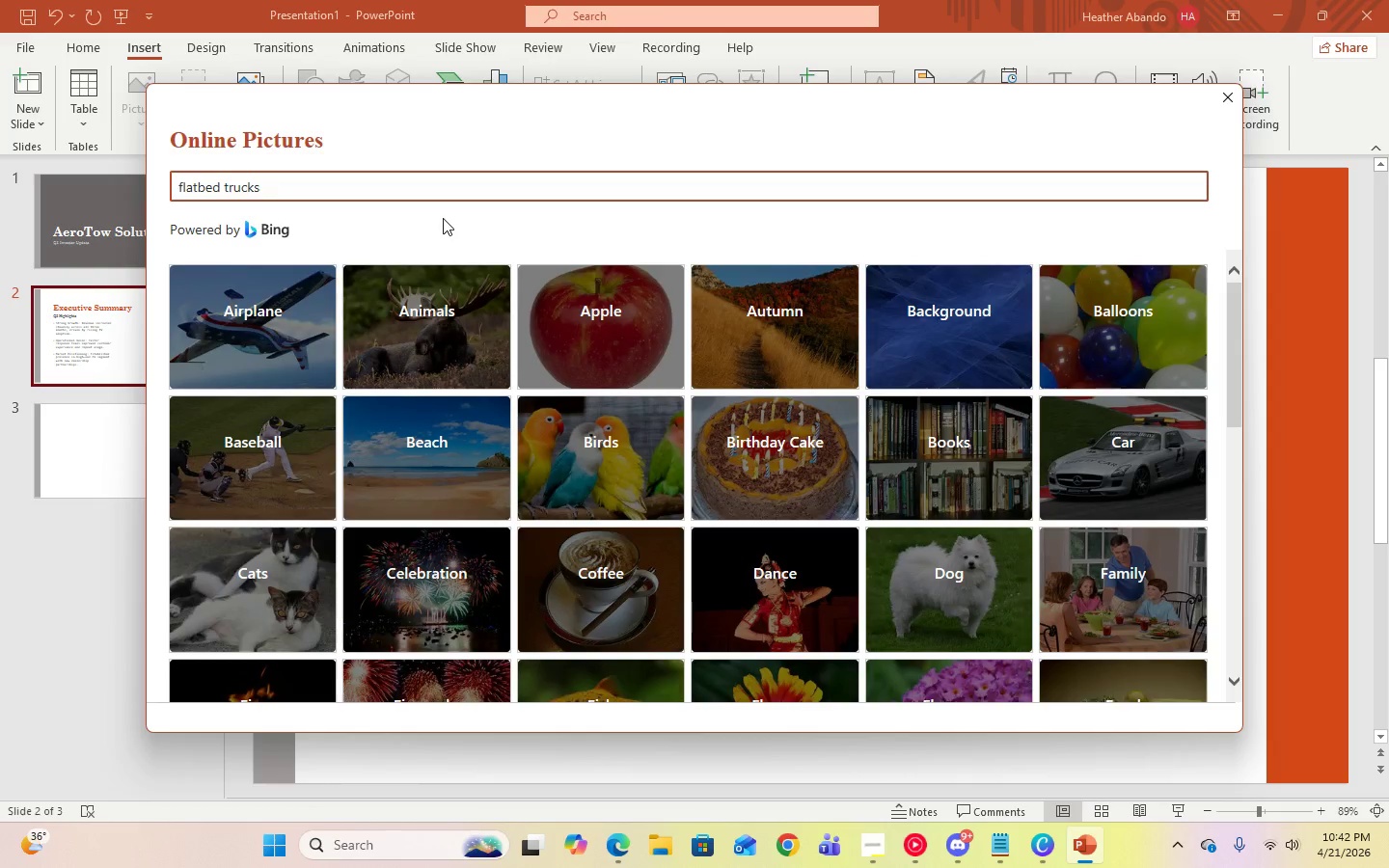 
key(Enter)
 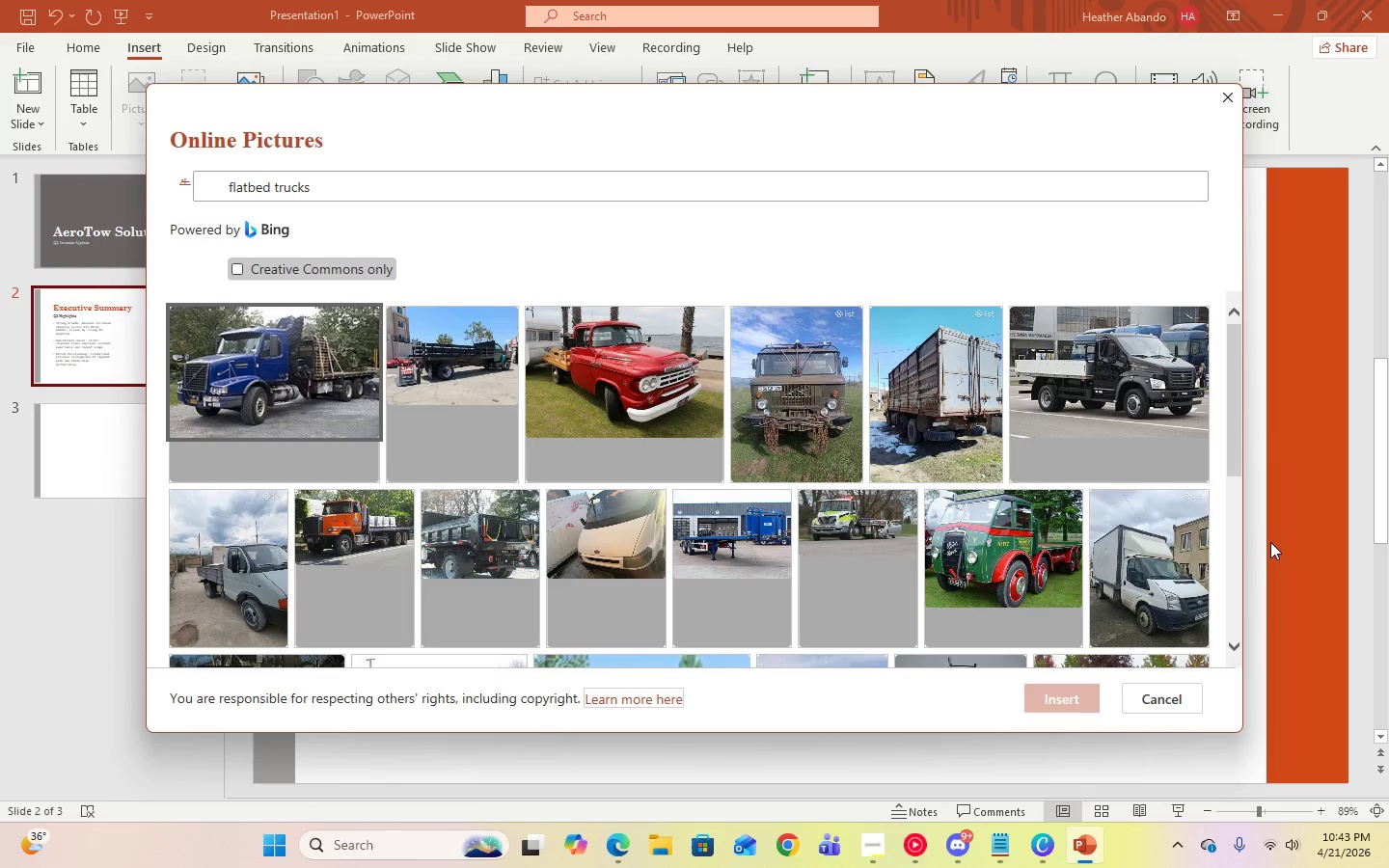 
wait(6.86)
 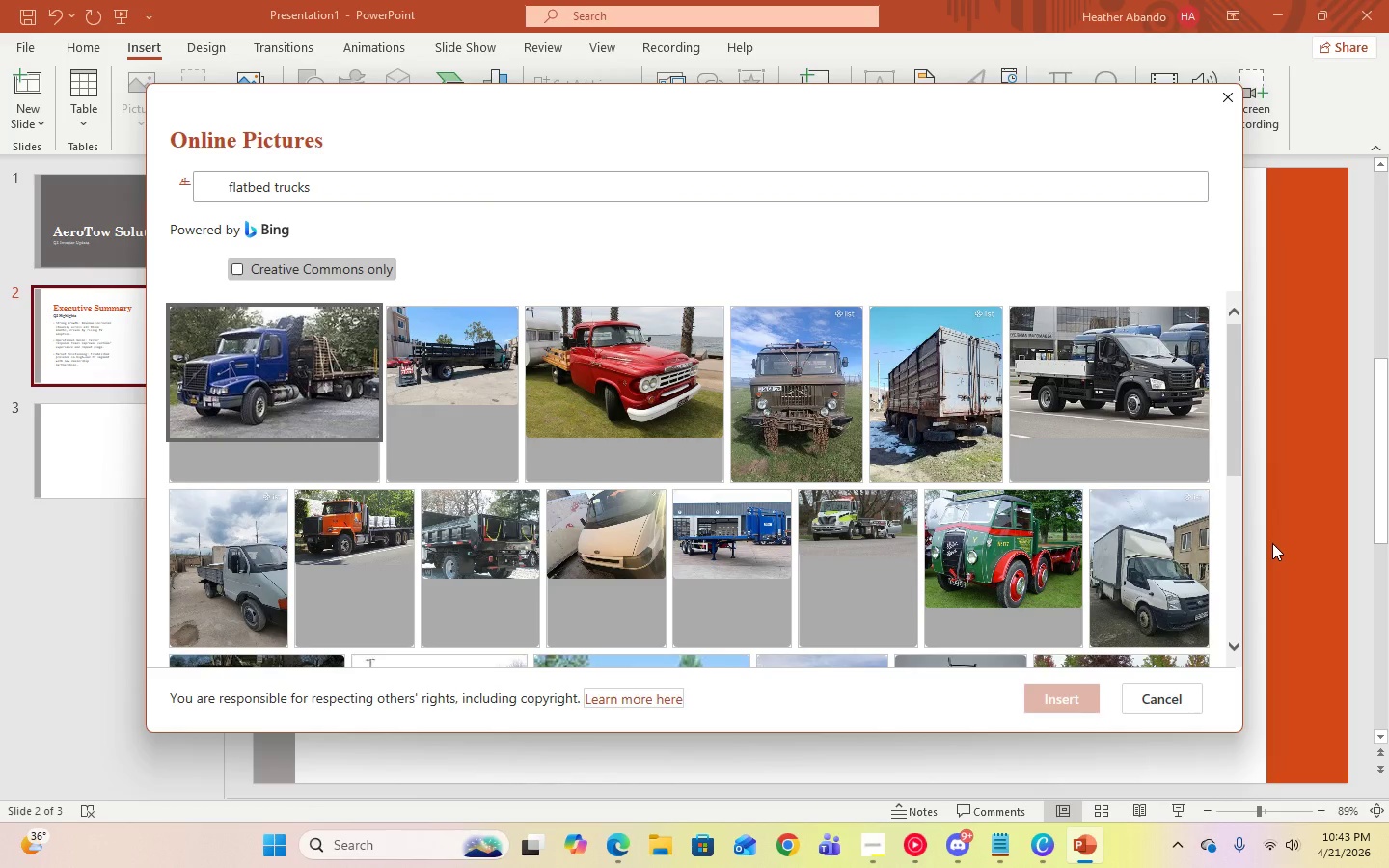 
scroll: coordinate [1195, 559], scroll_direction: down, amount: 6.0
 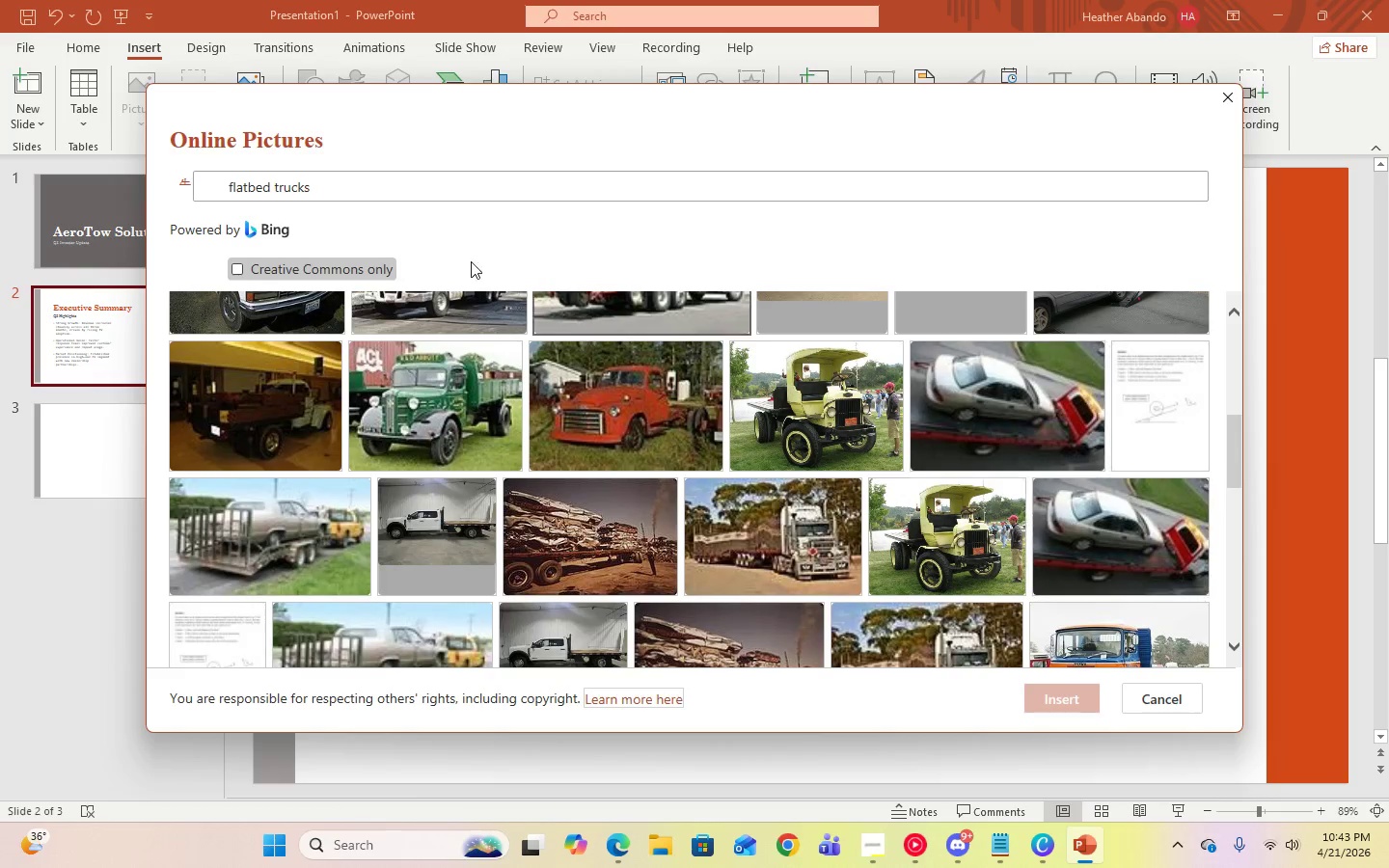 
left_click_drag(start_coordinate=[373, 186], to_coordinate=[168, 189])
 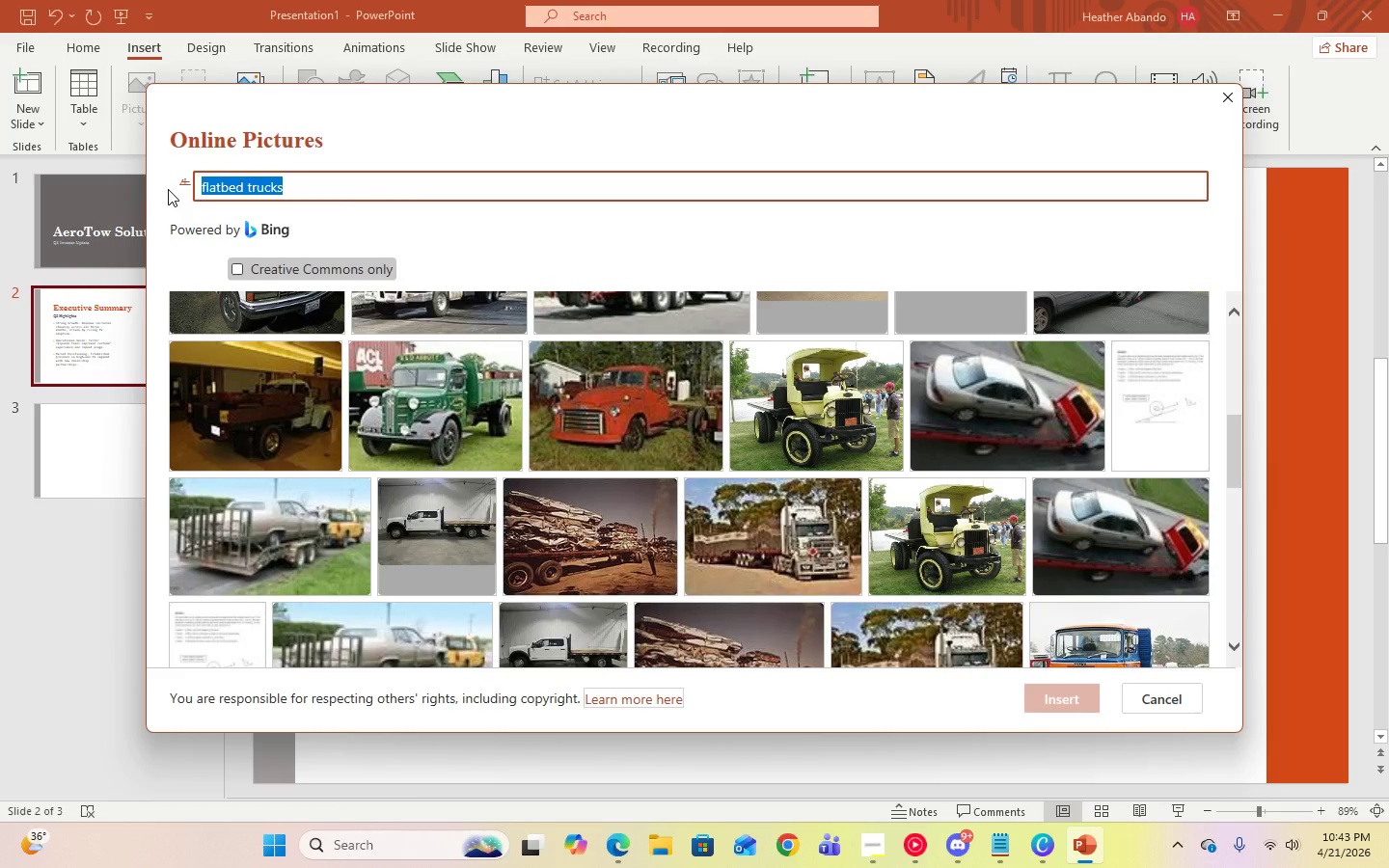 
type(EV charging)
 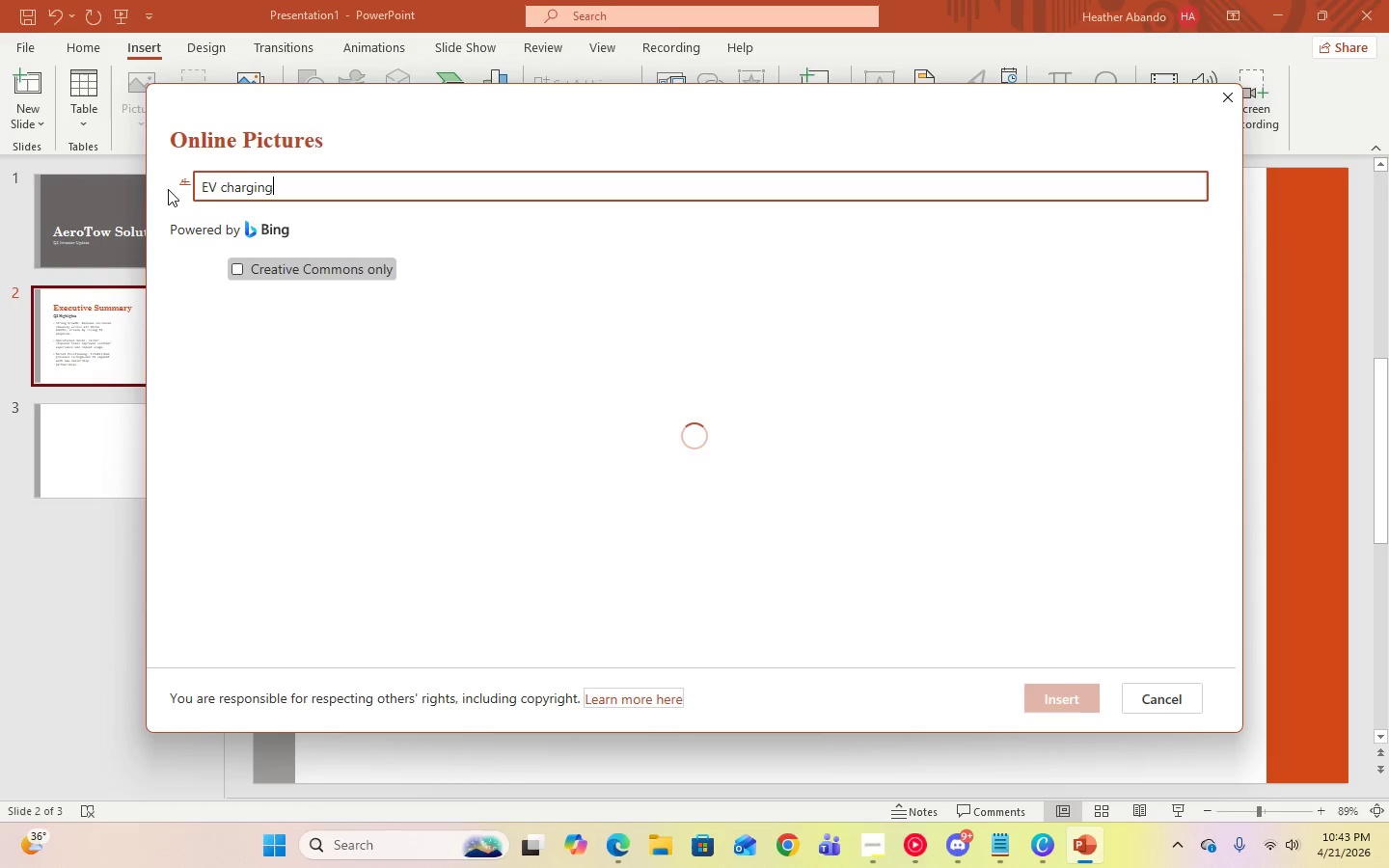 
key(Enter)
 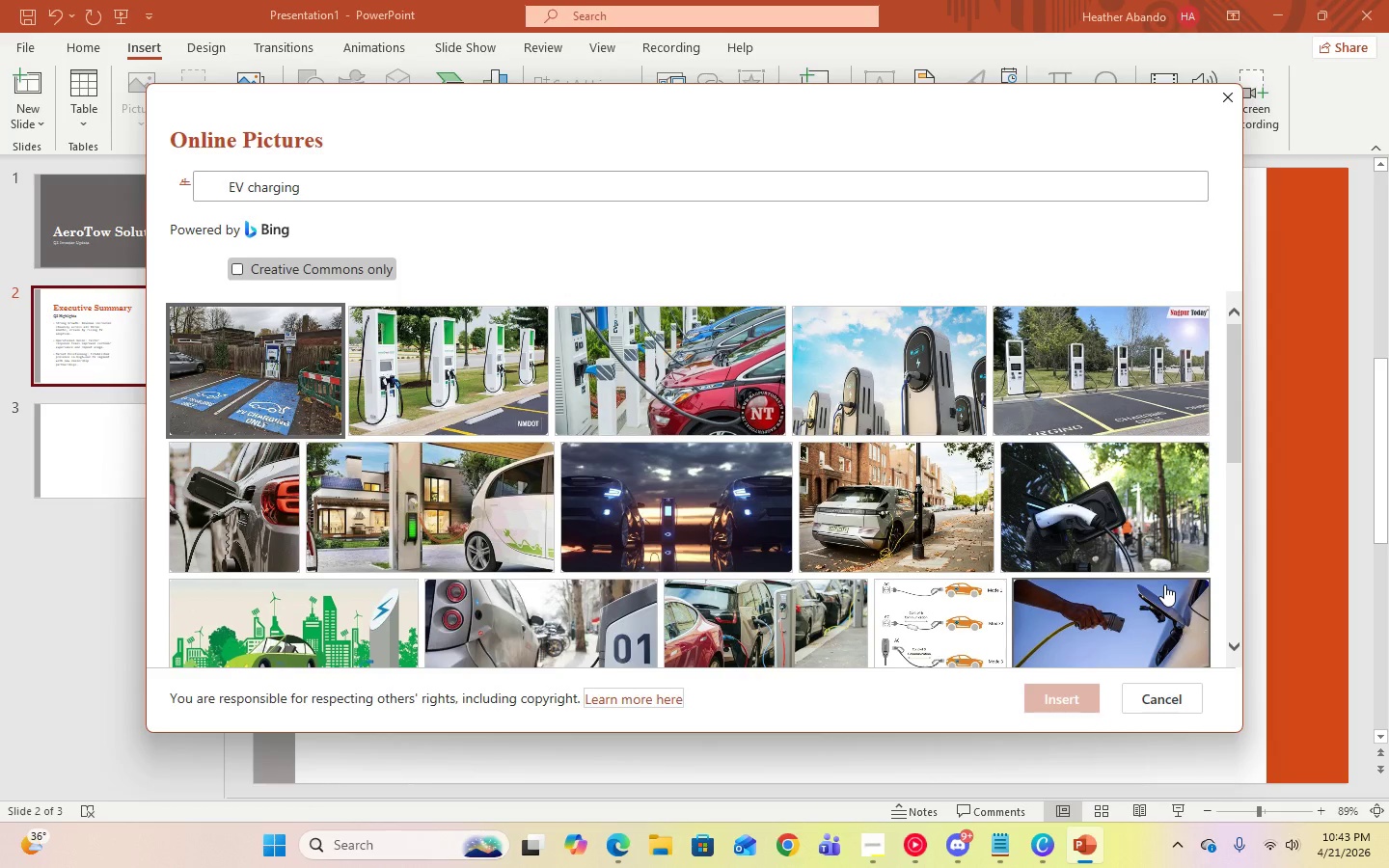 
scroll: coordinate [1164, 584], scroll_direction: down, amount: 1.0
 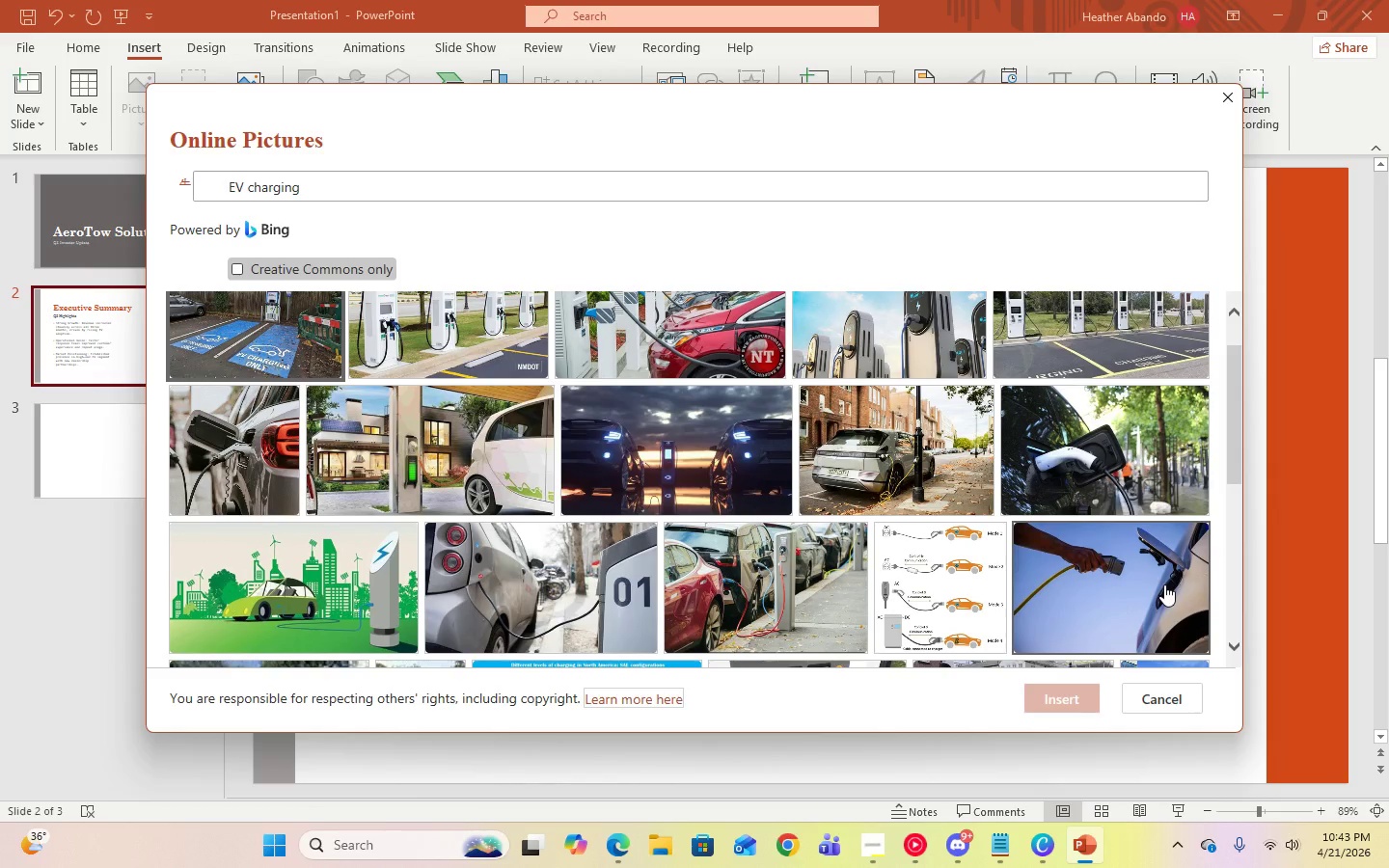 
left_click([227, 423])
 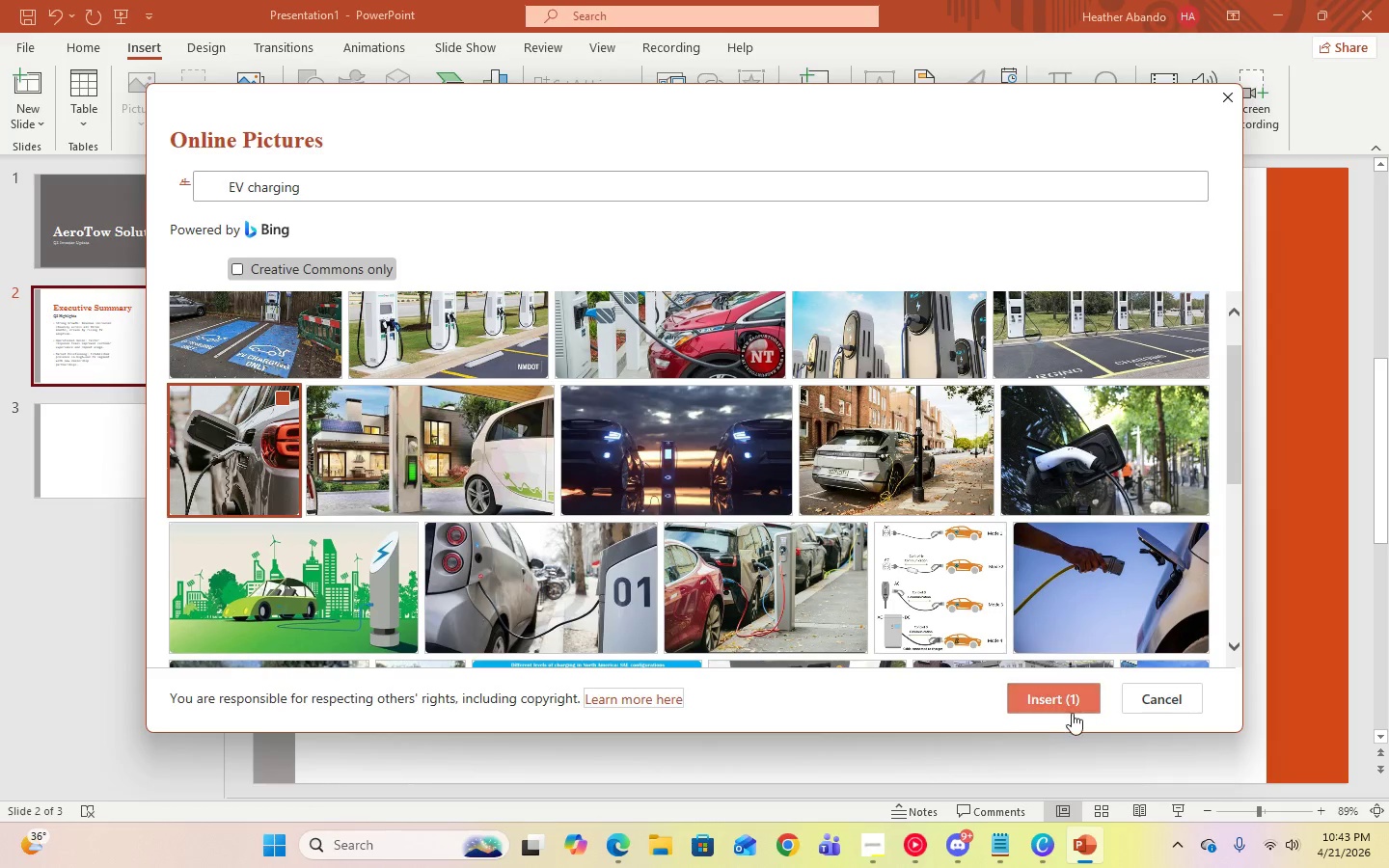 
left_click([1071, 706])
 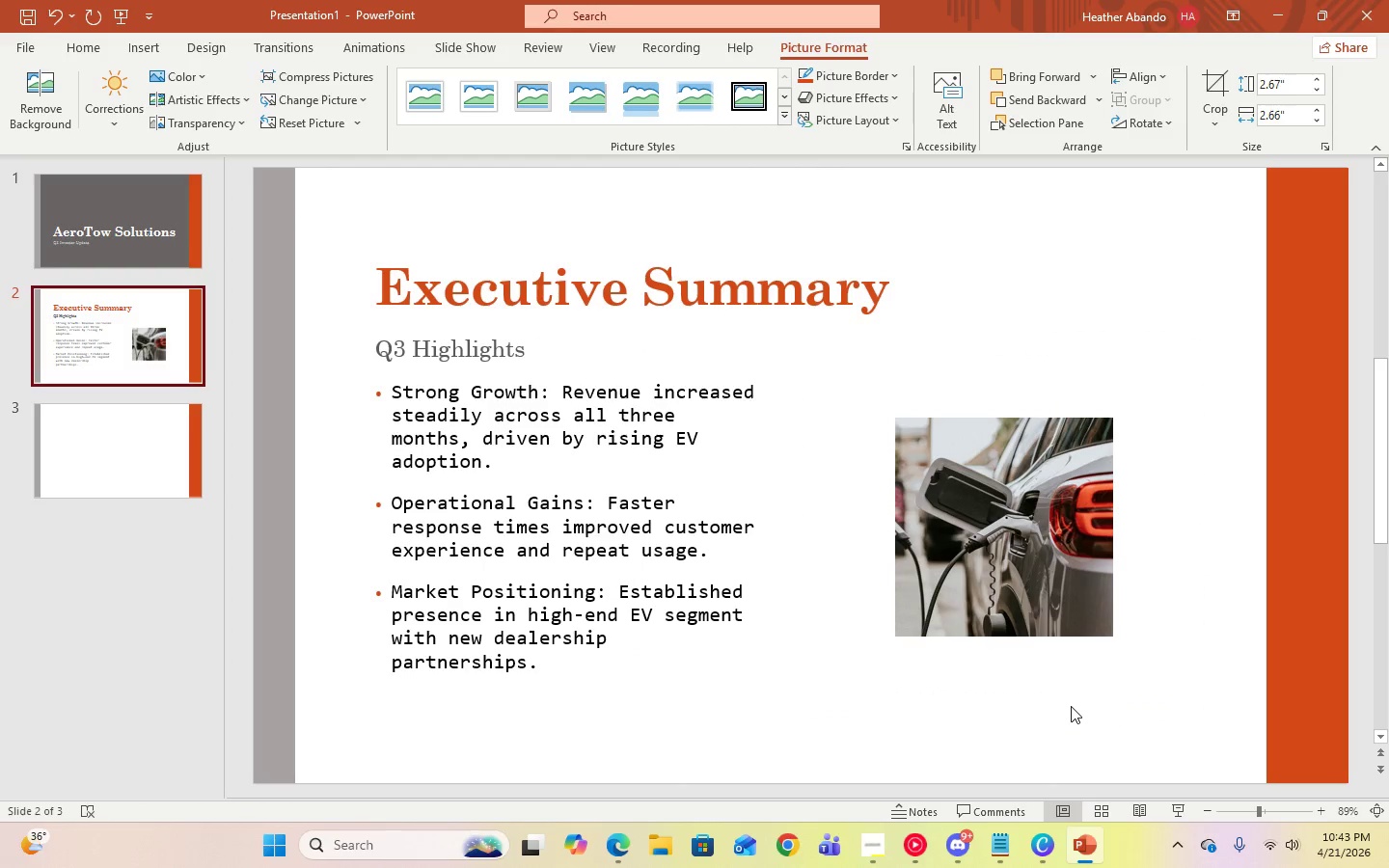 
left_click([997, 515])
 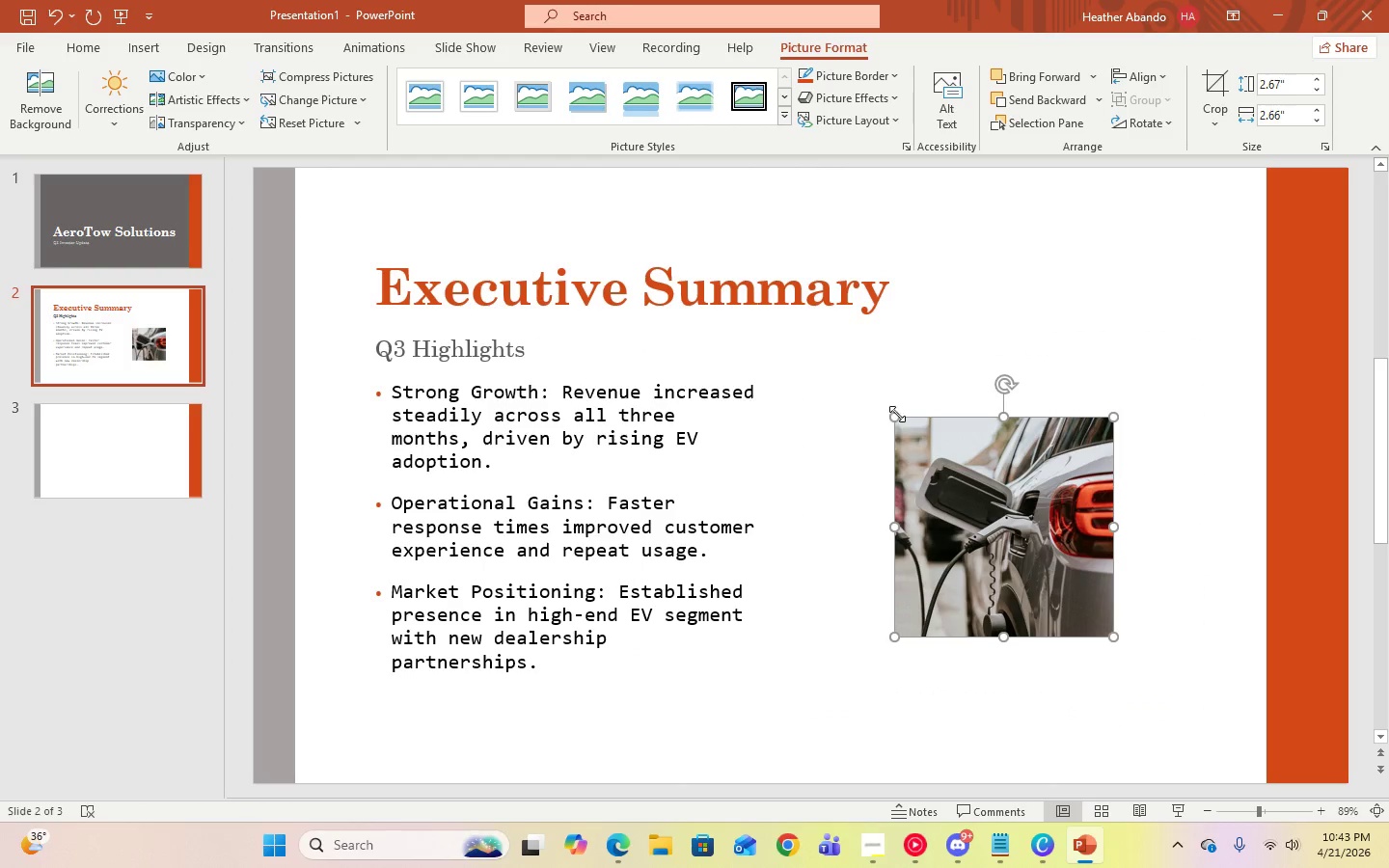 
left_click_drag(start_coordinate=[894, 418], to_coordinate=[840, 337])
 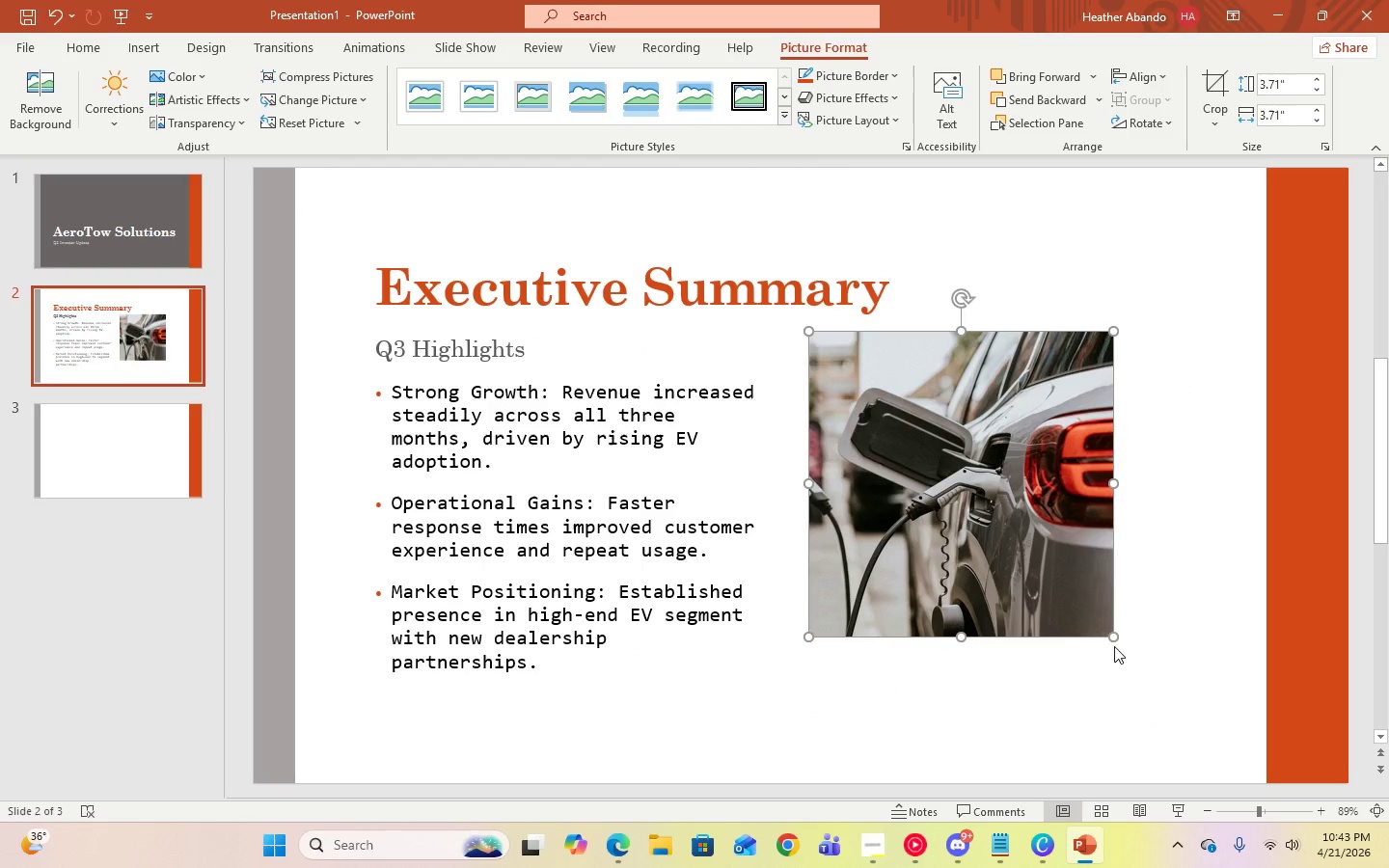 
left_click_drag(start_coordinate=[1112, 639], to_coordinate=[1177, 711])
 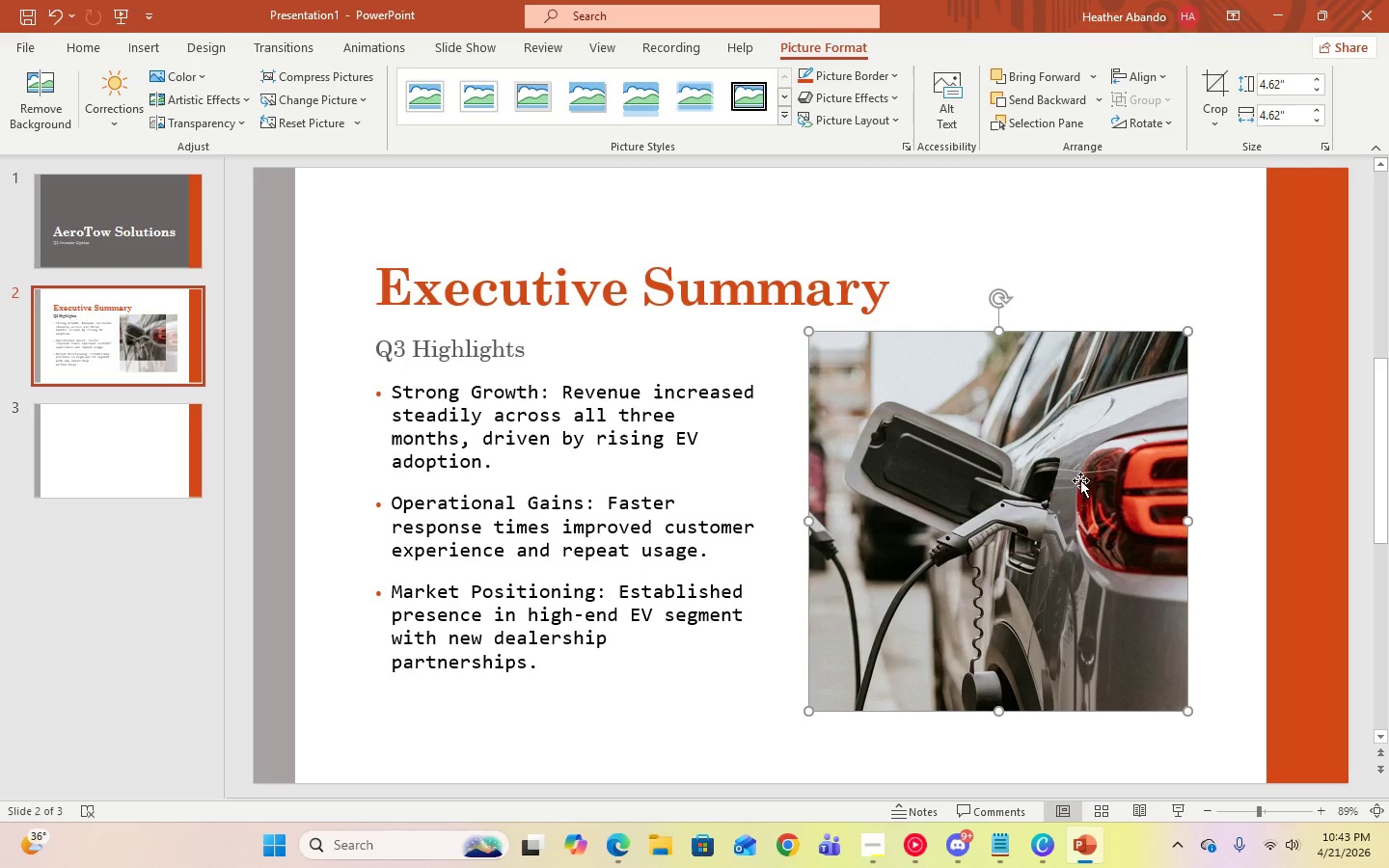 
left_click_drag(start_coordinate=[1080, 480], to_coordinate=[1106, 480])
 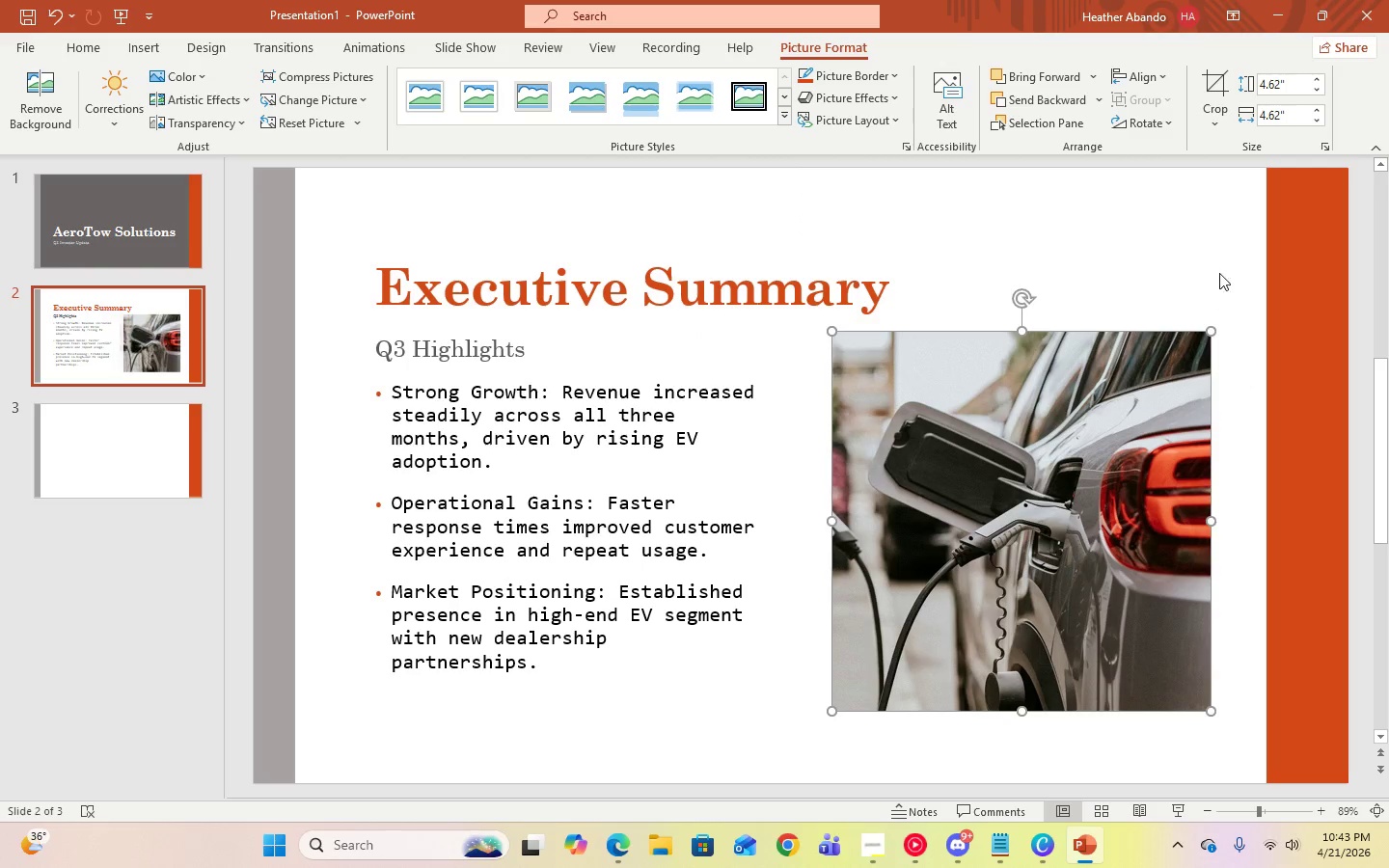 
left_click([1216, 258])
 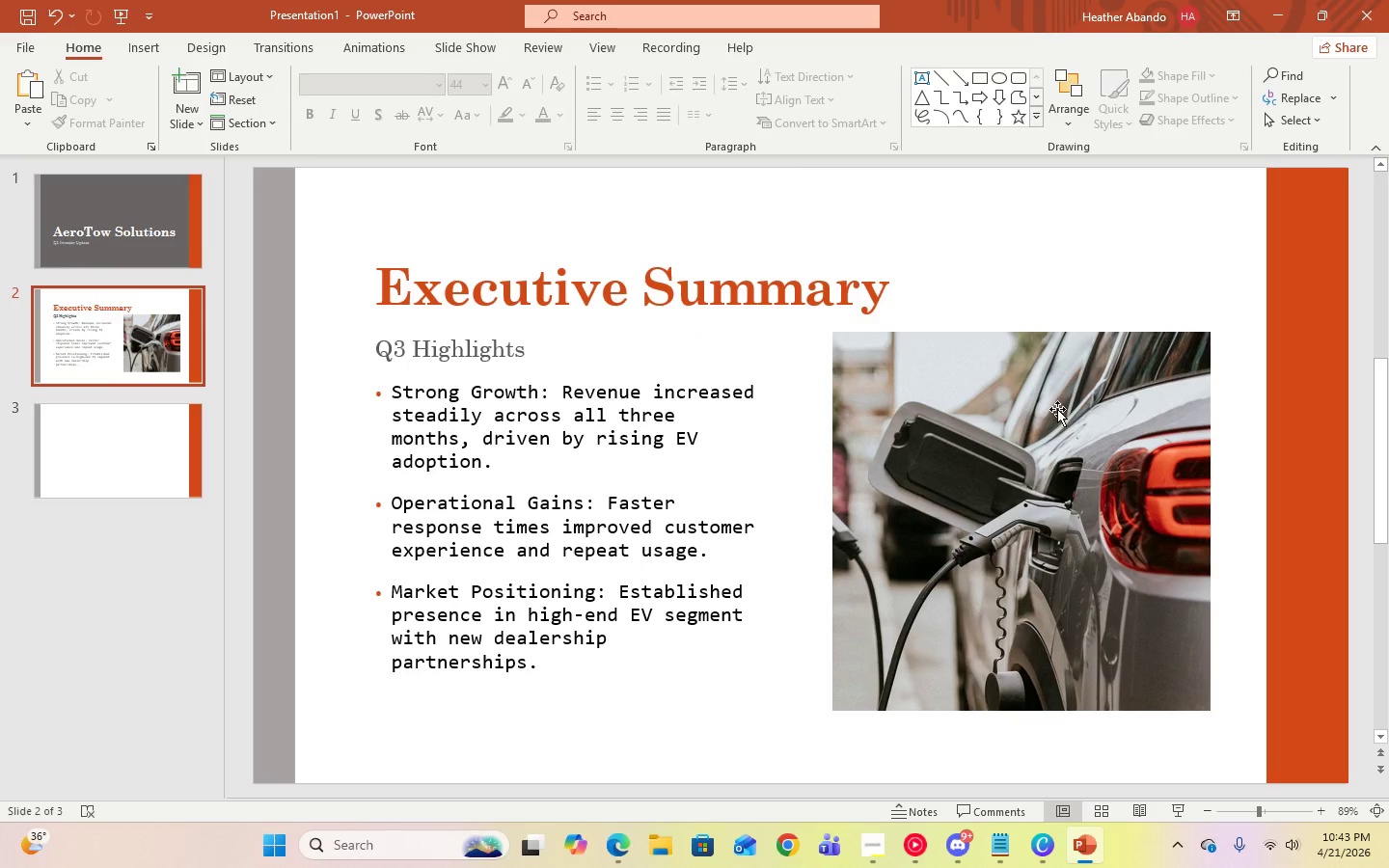 
left_click([954, 490])
 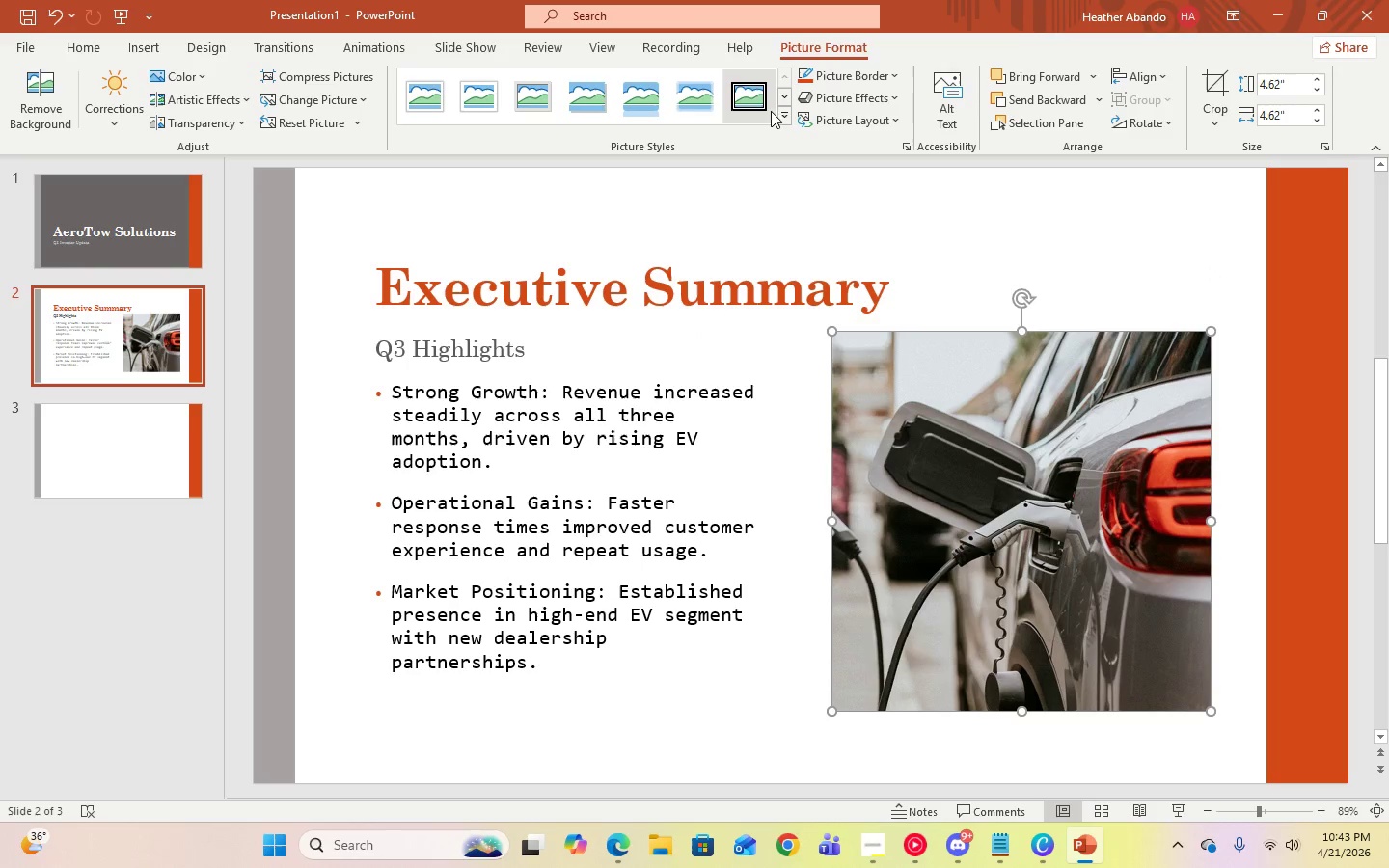 
left_click([783, 116])
 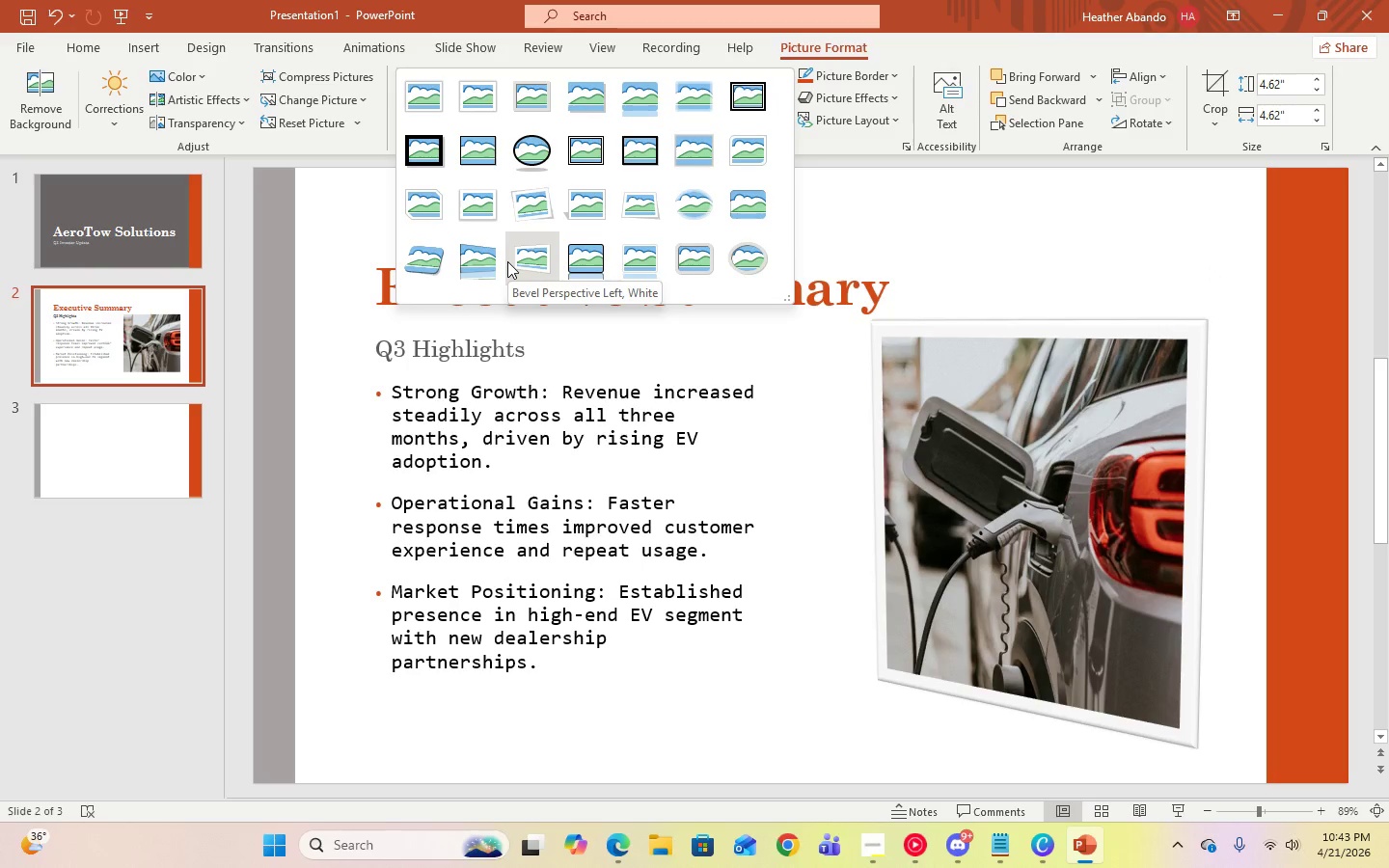 
wait(7.18)
 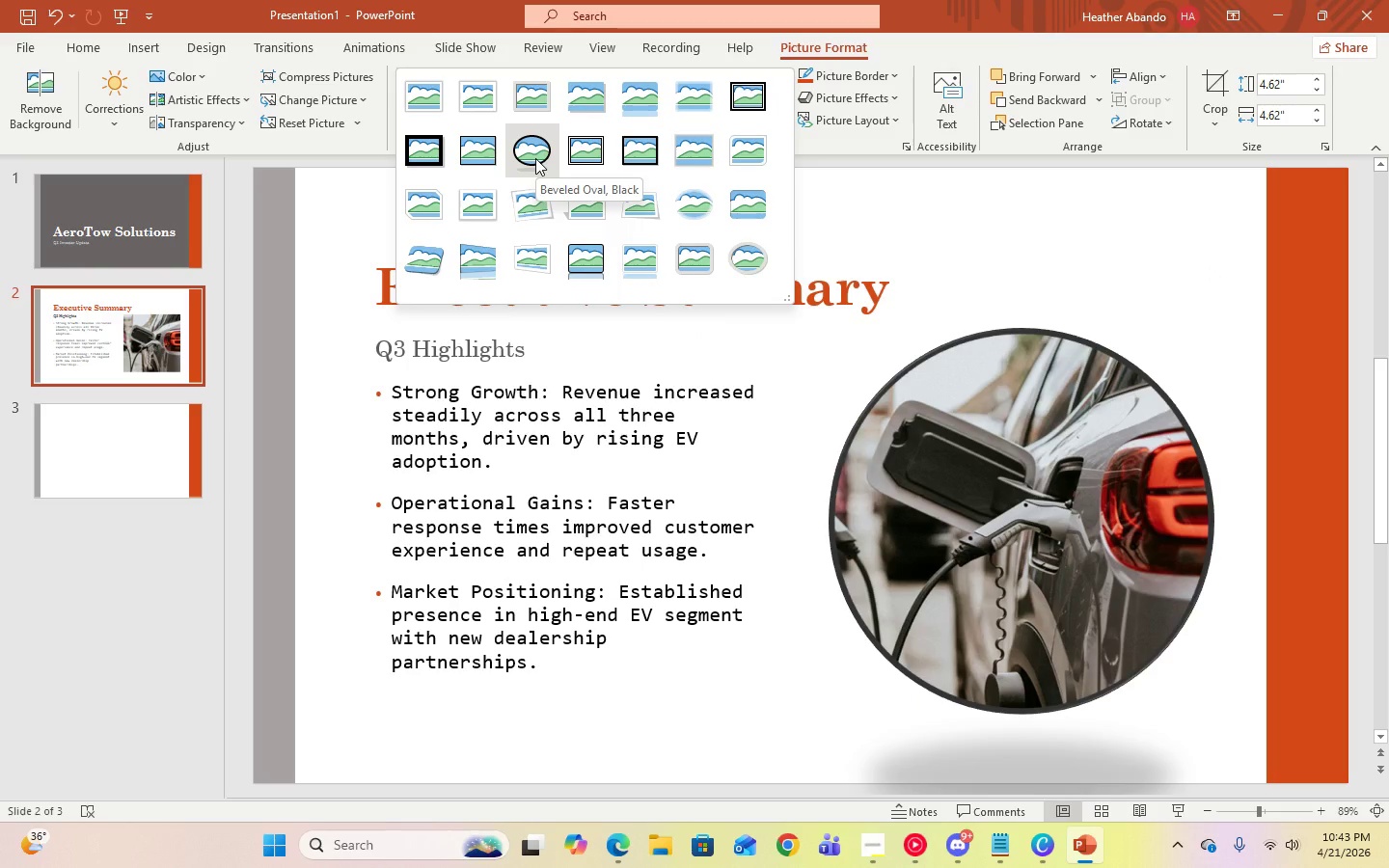 
mouse_move([574, 240])
 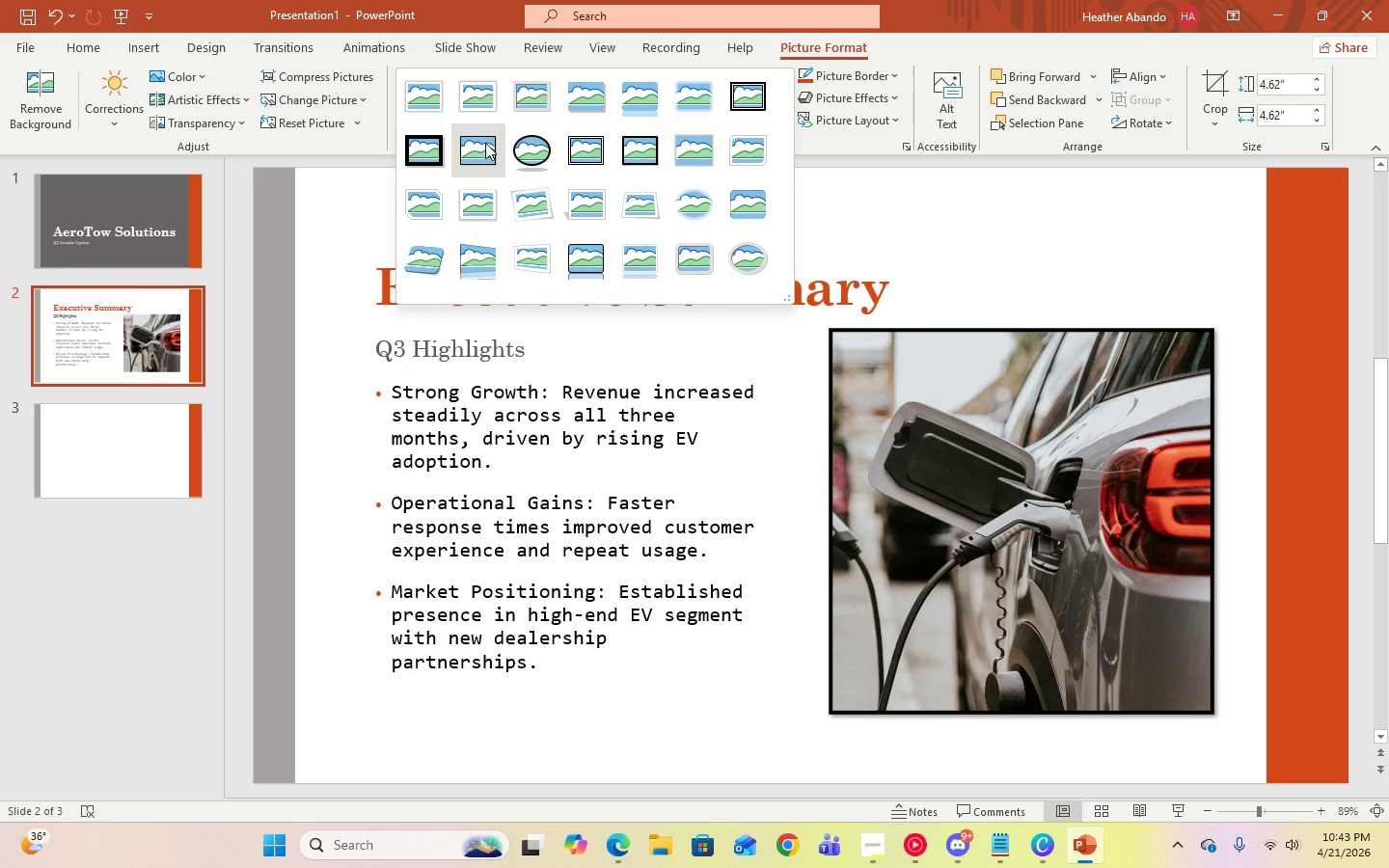 
mouse_move([454, 150])
 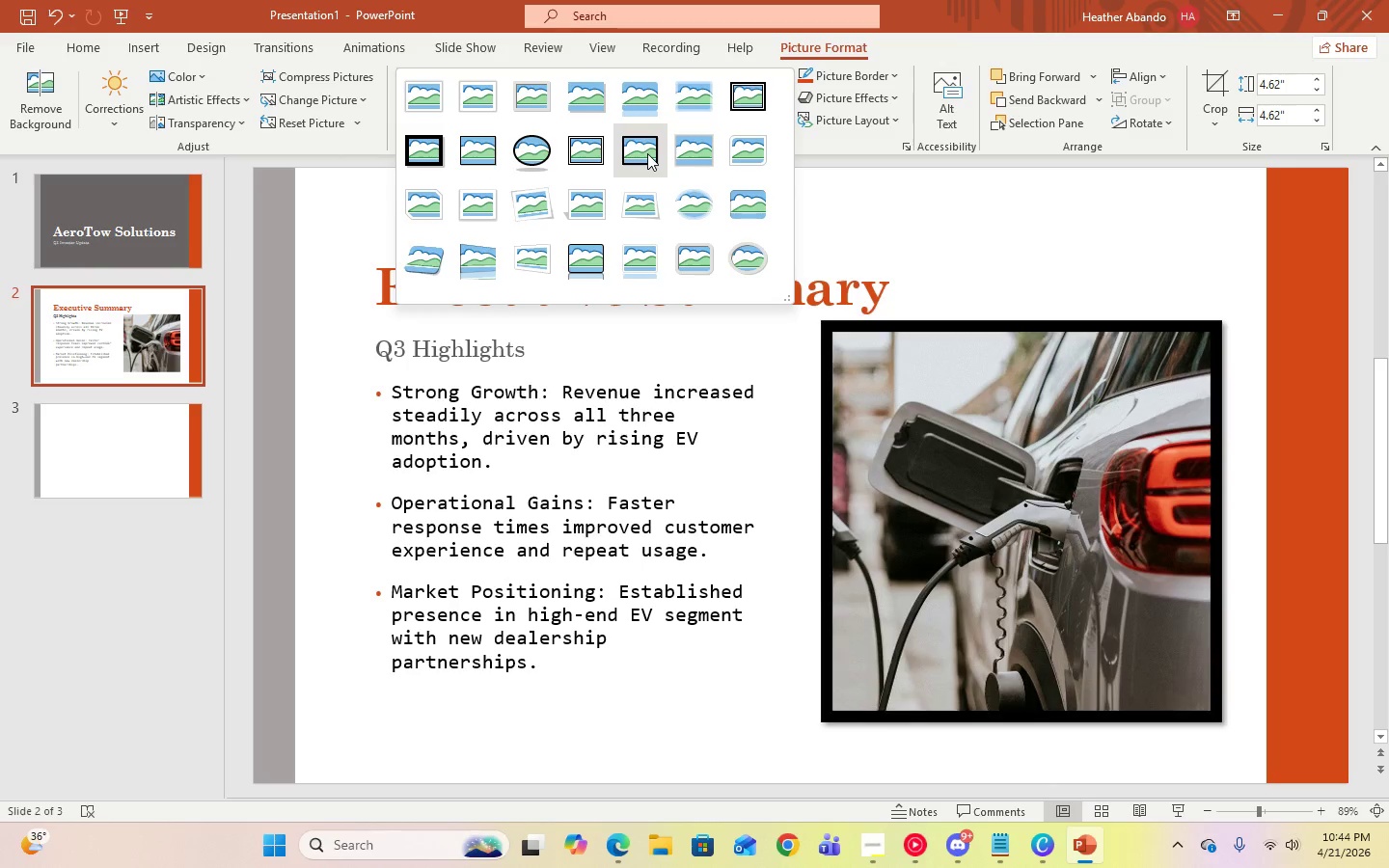 
wait(13.72)
 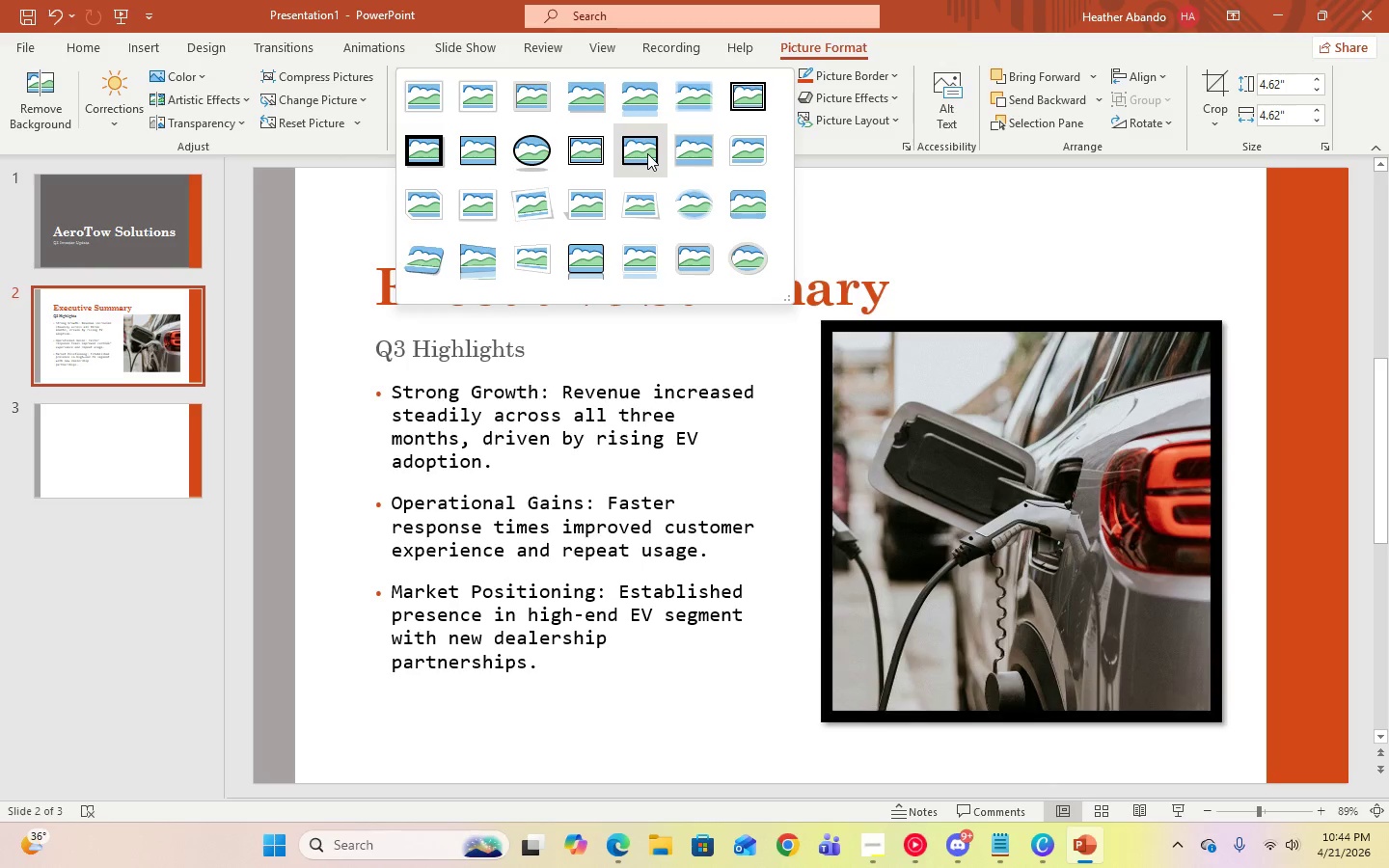 
left_click([483, 155])
 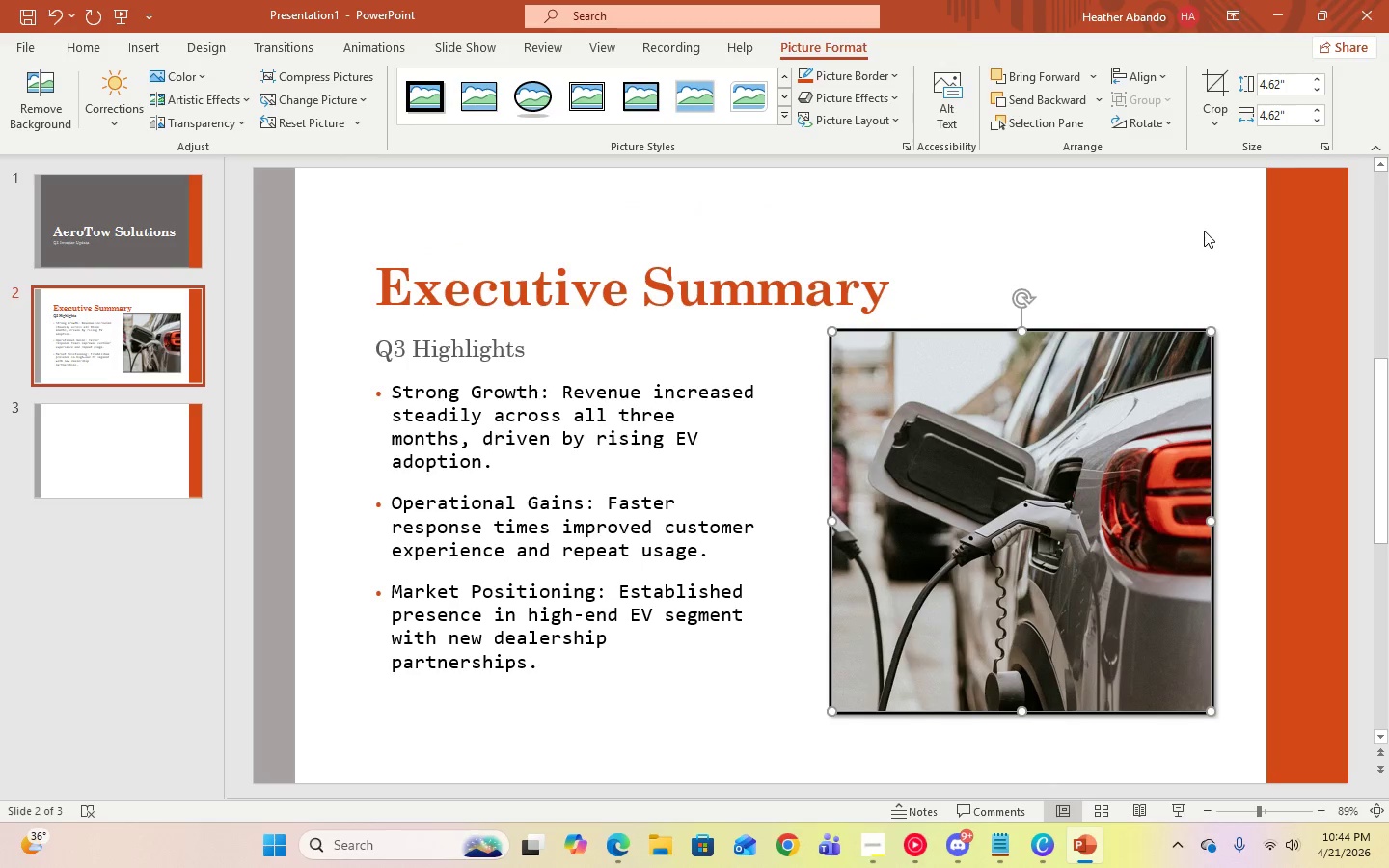 
left_click([1204, 231])
 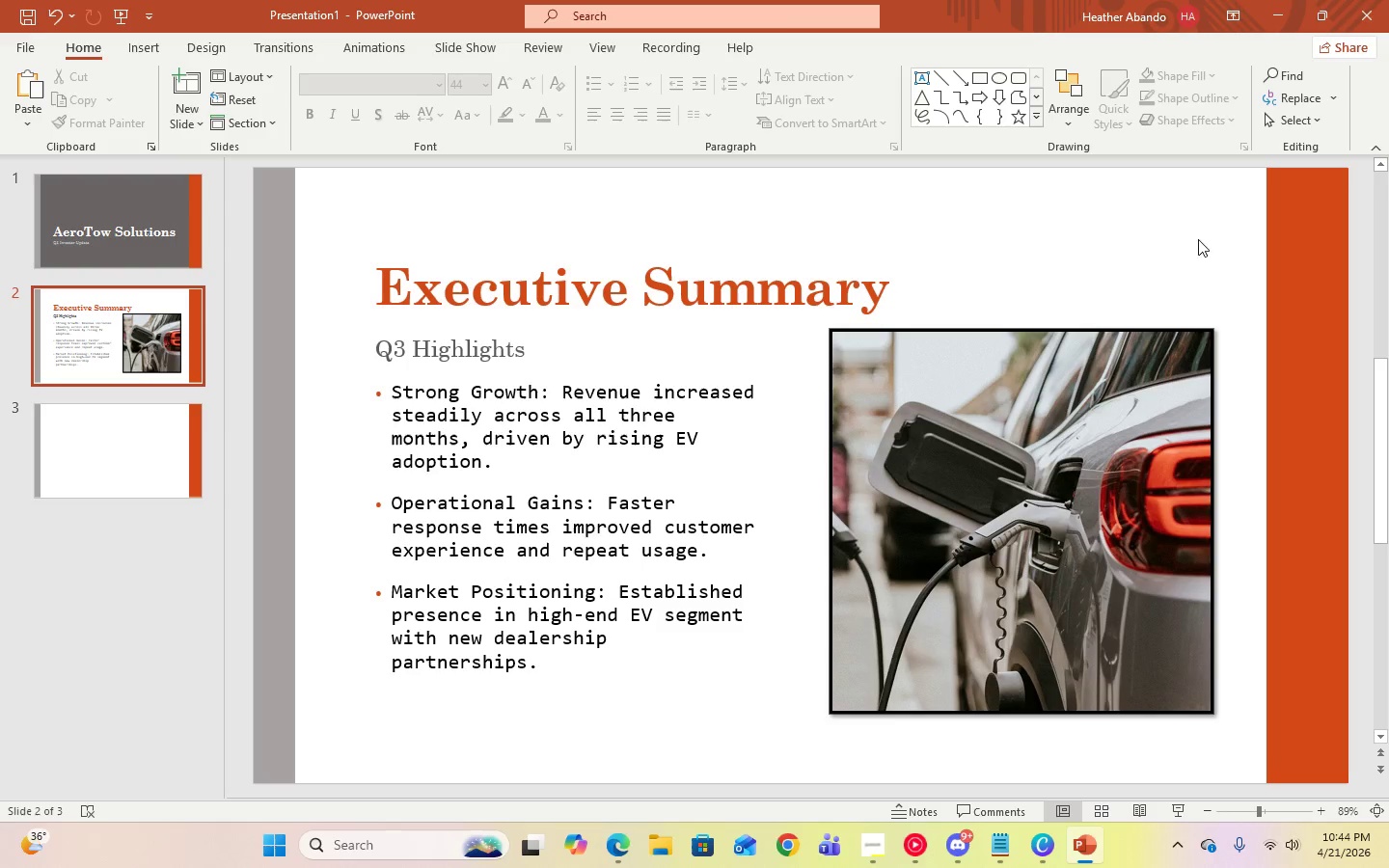 
left_click([954, 380])
 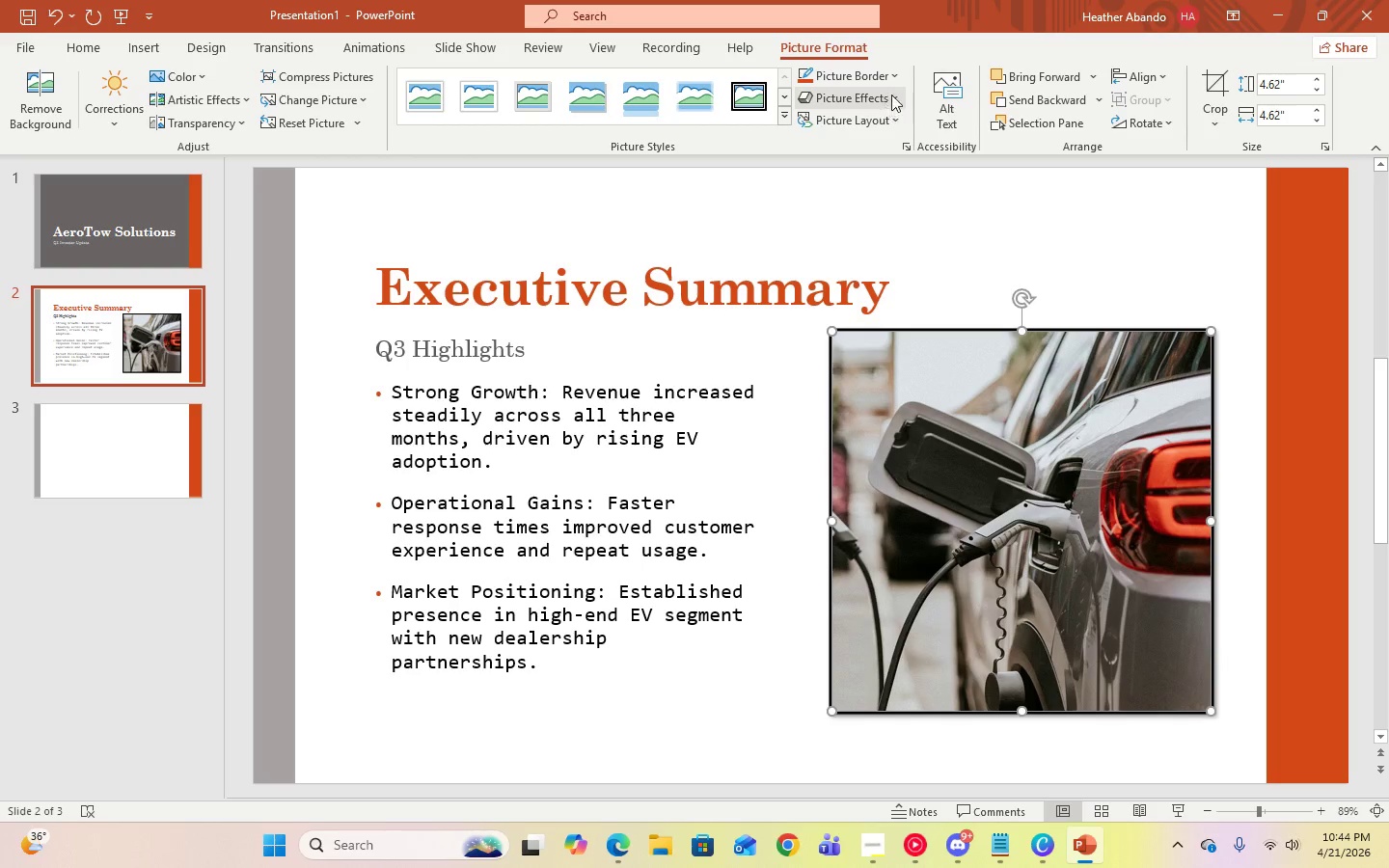 
left_click([891, 82])
 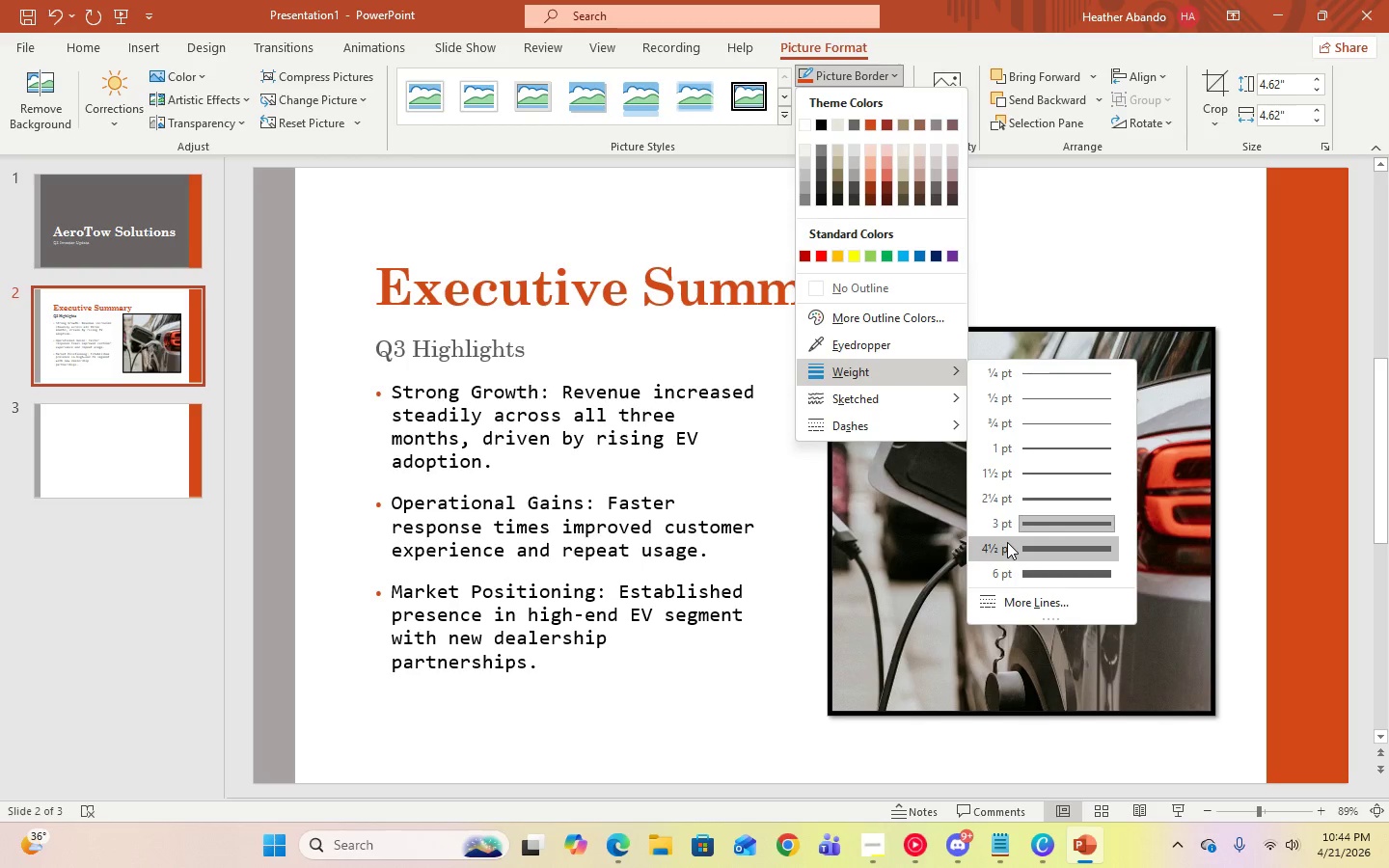 
left_click([1007, 542])
 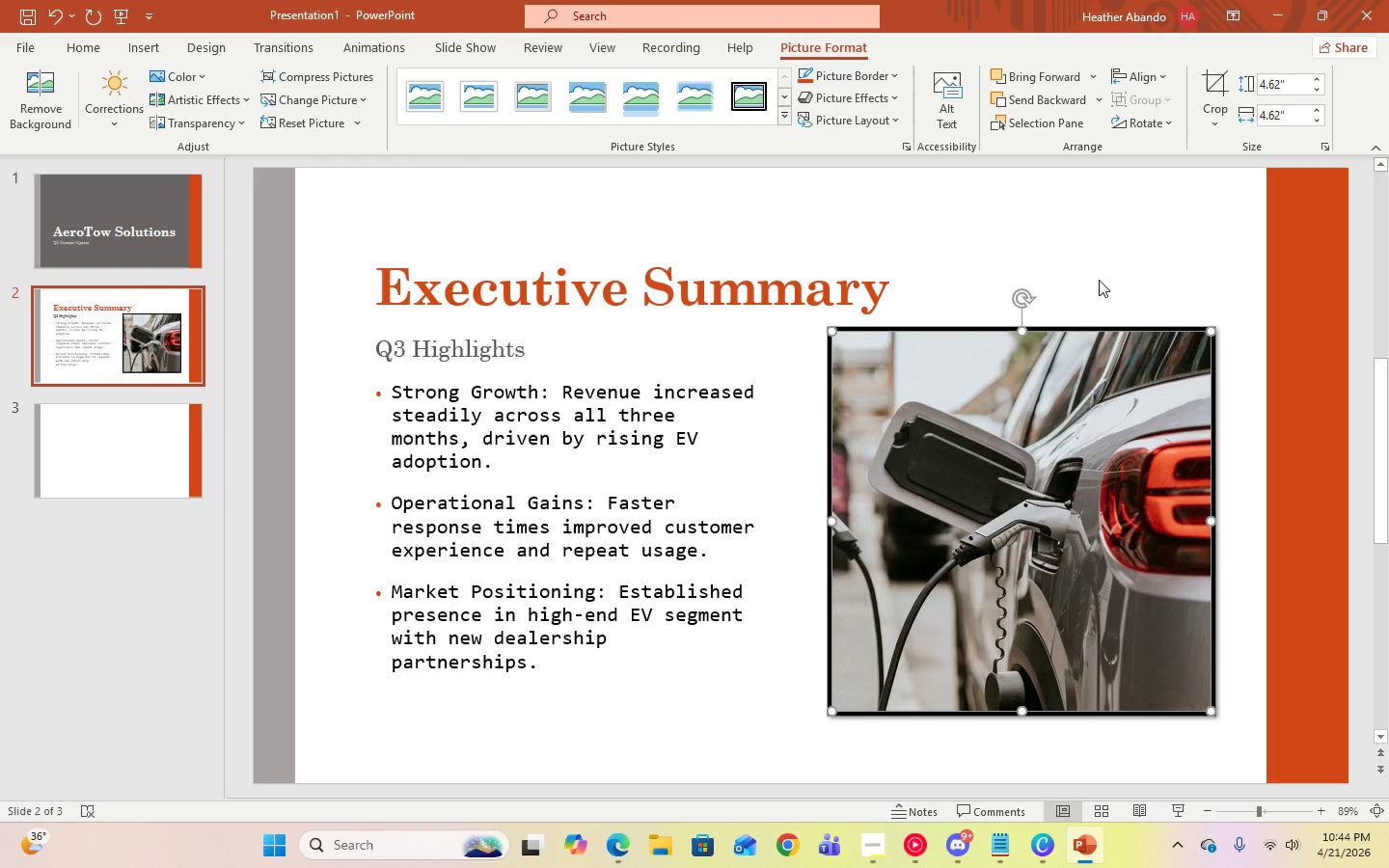 
left_click([1099, 279])
 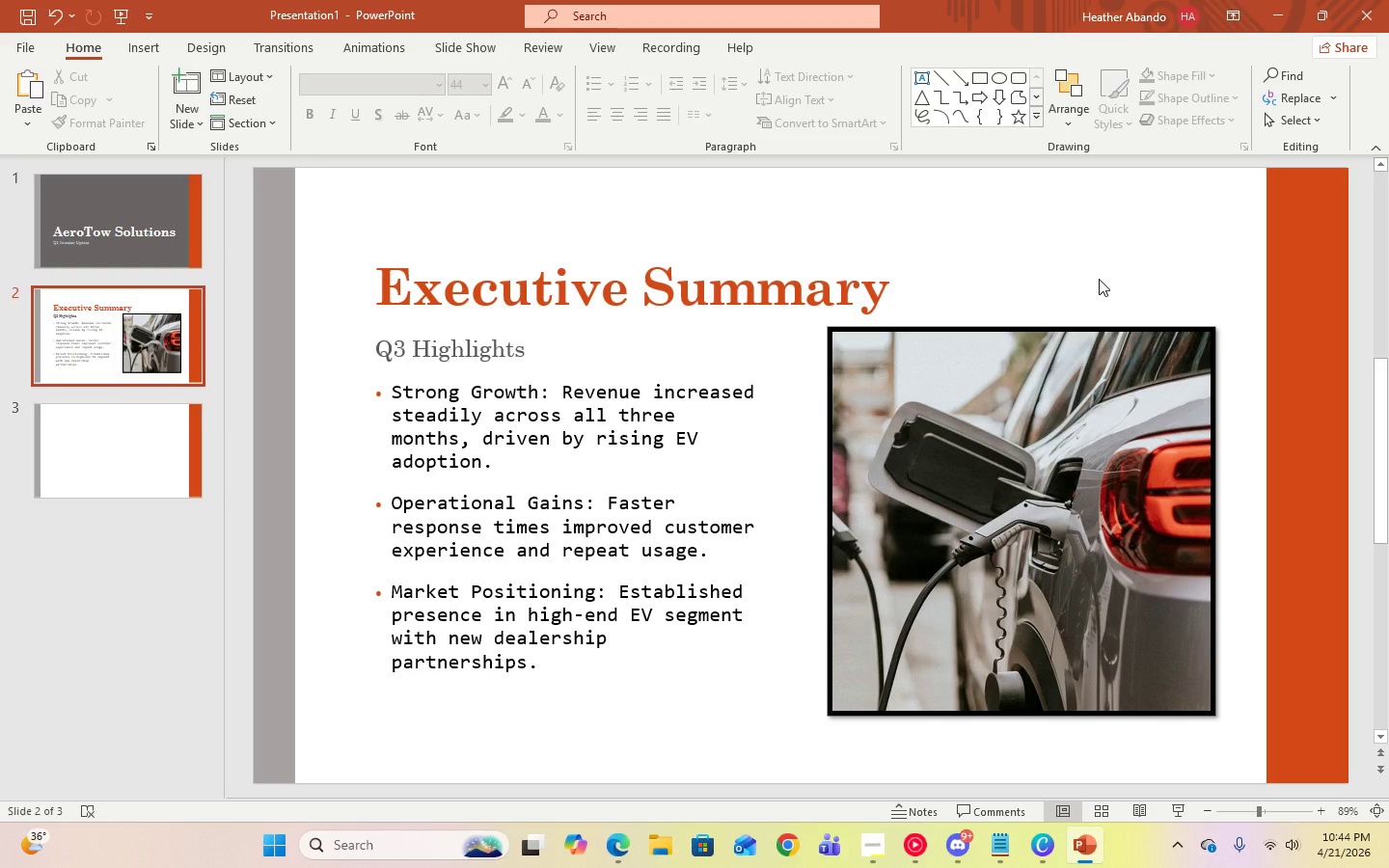 
mouse_move([83, 415])
 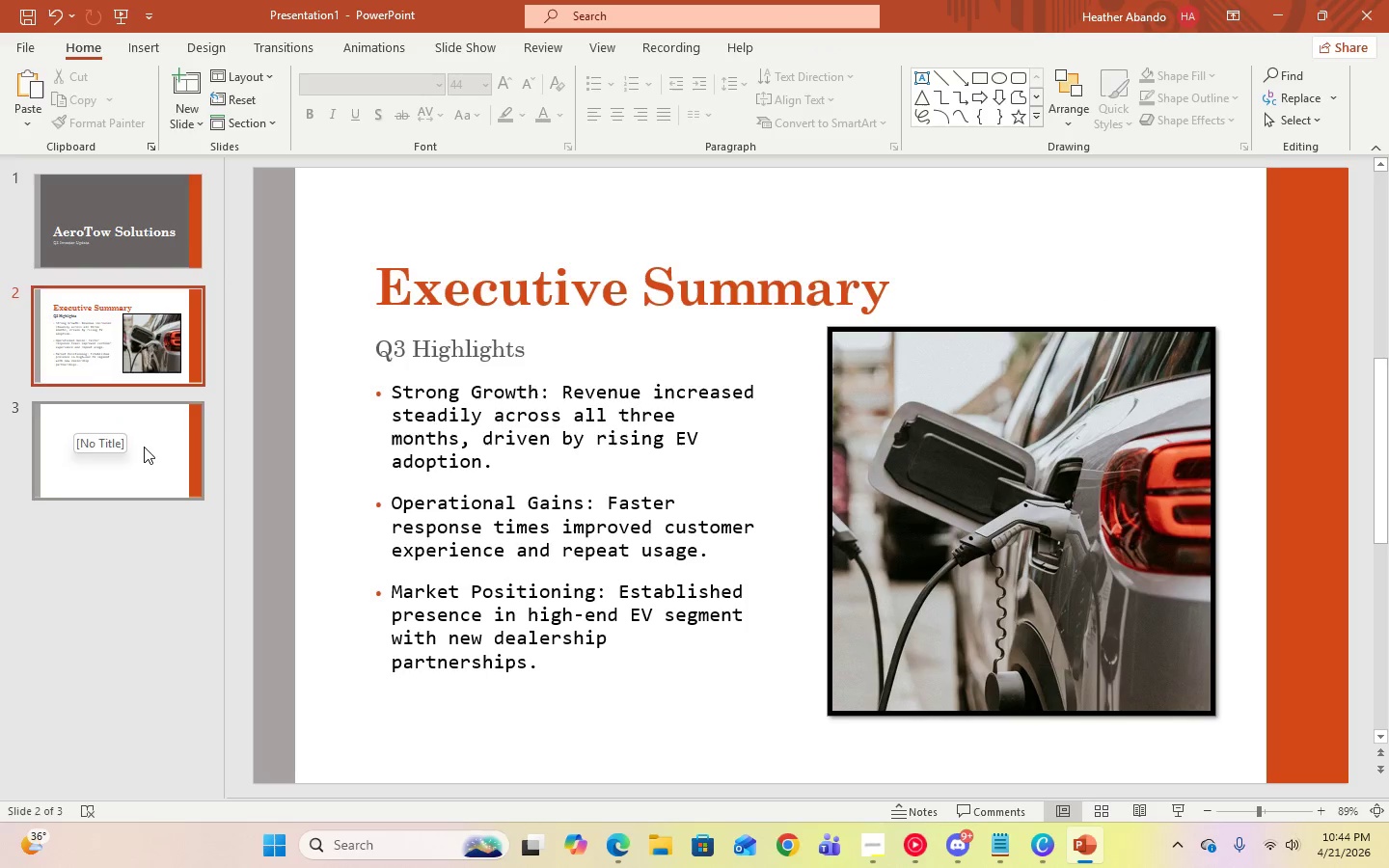 
left_click([144, 447])
 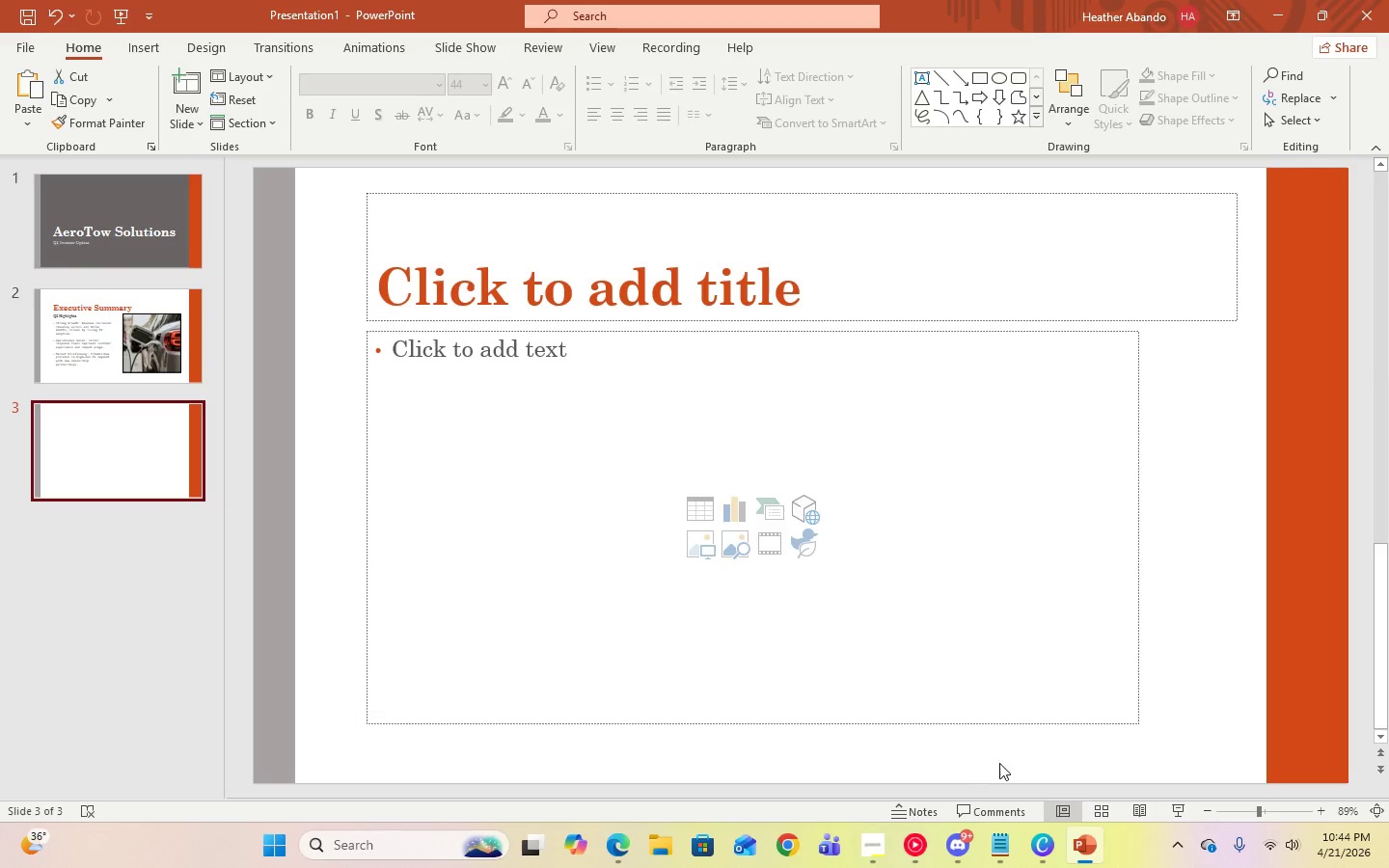 
left_click([874, 850])